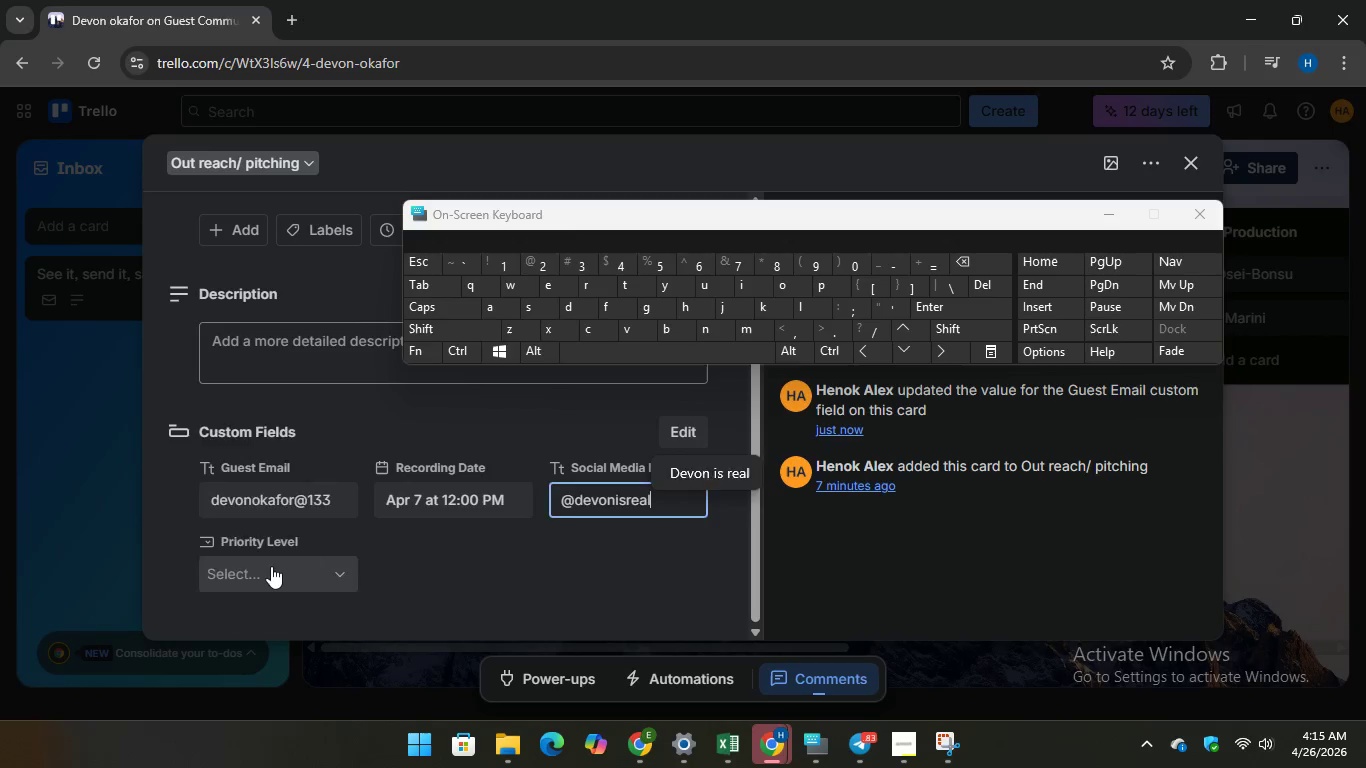 
left_click([271, 566])
 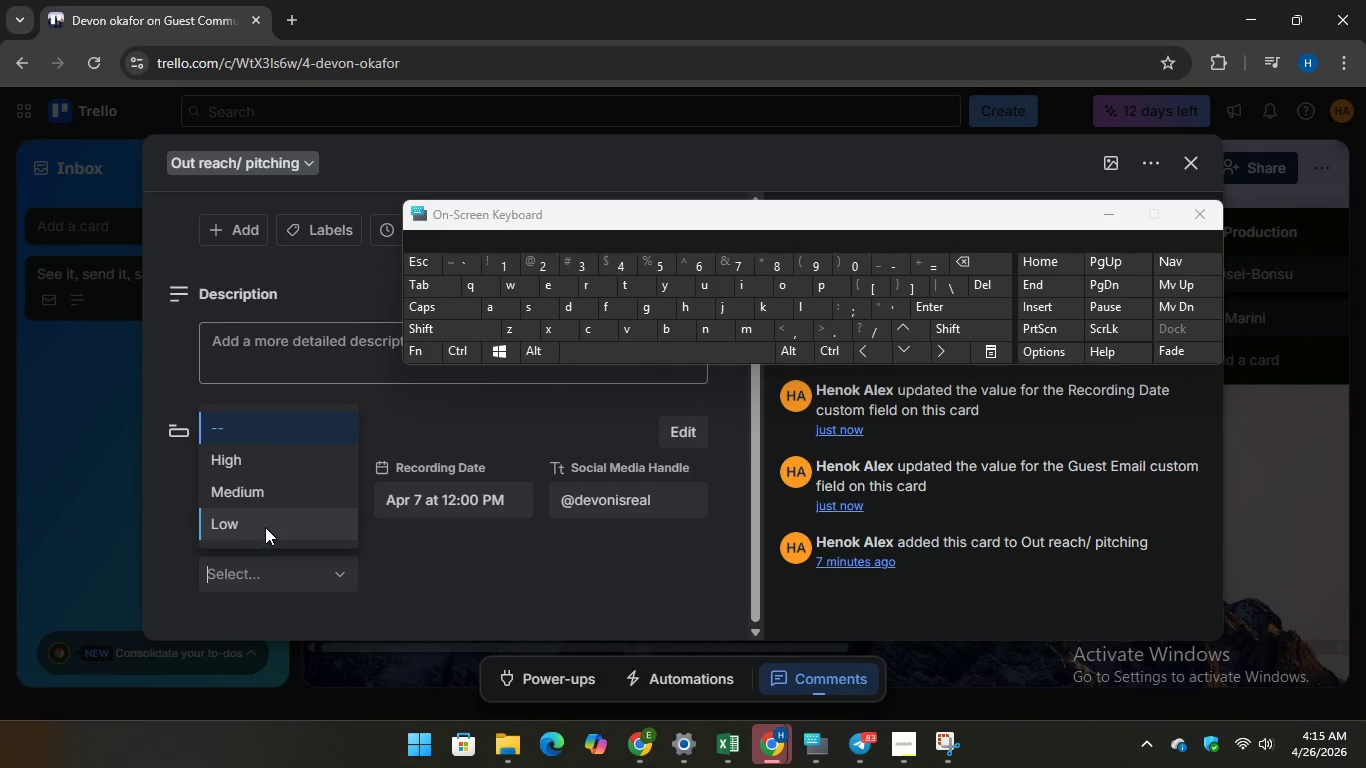 
left_click([265, 527])
 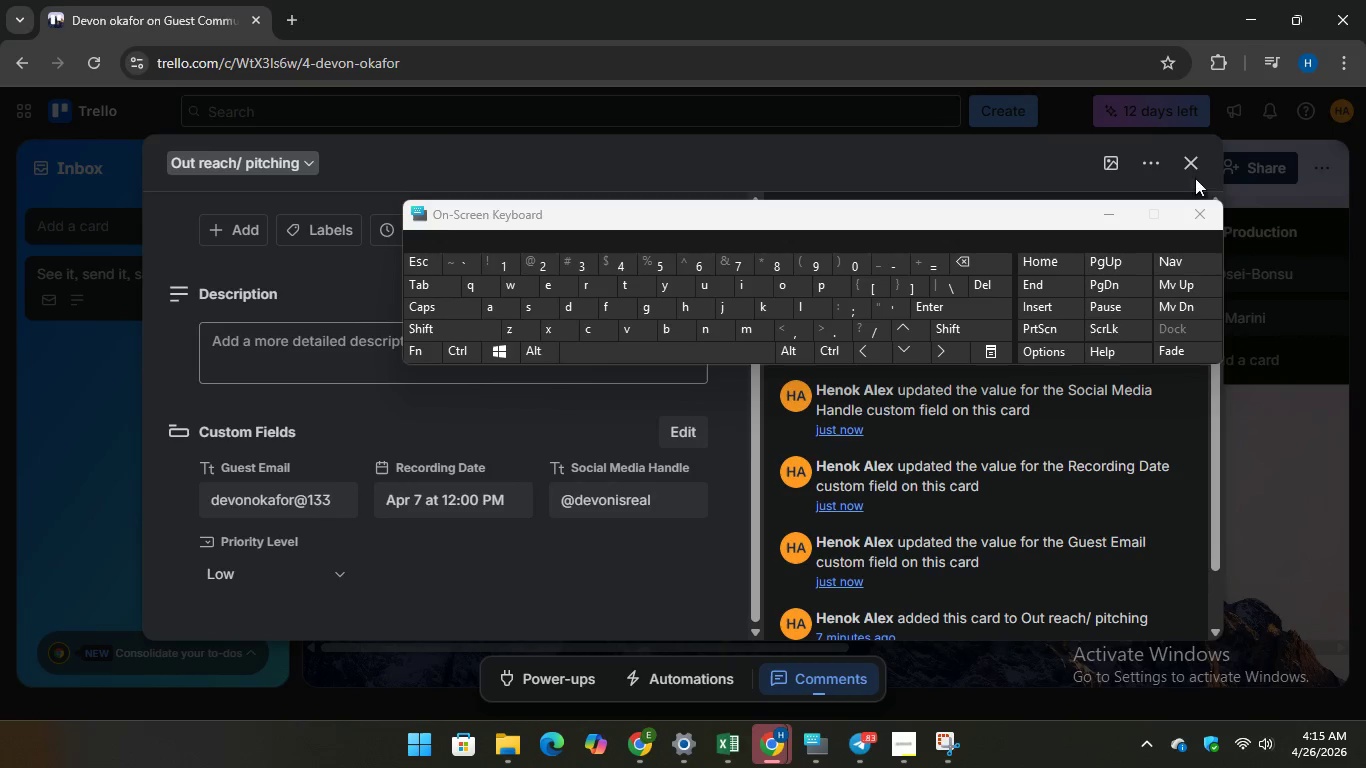 
left_click([1189, 168])
 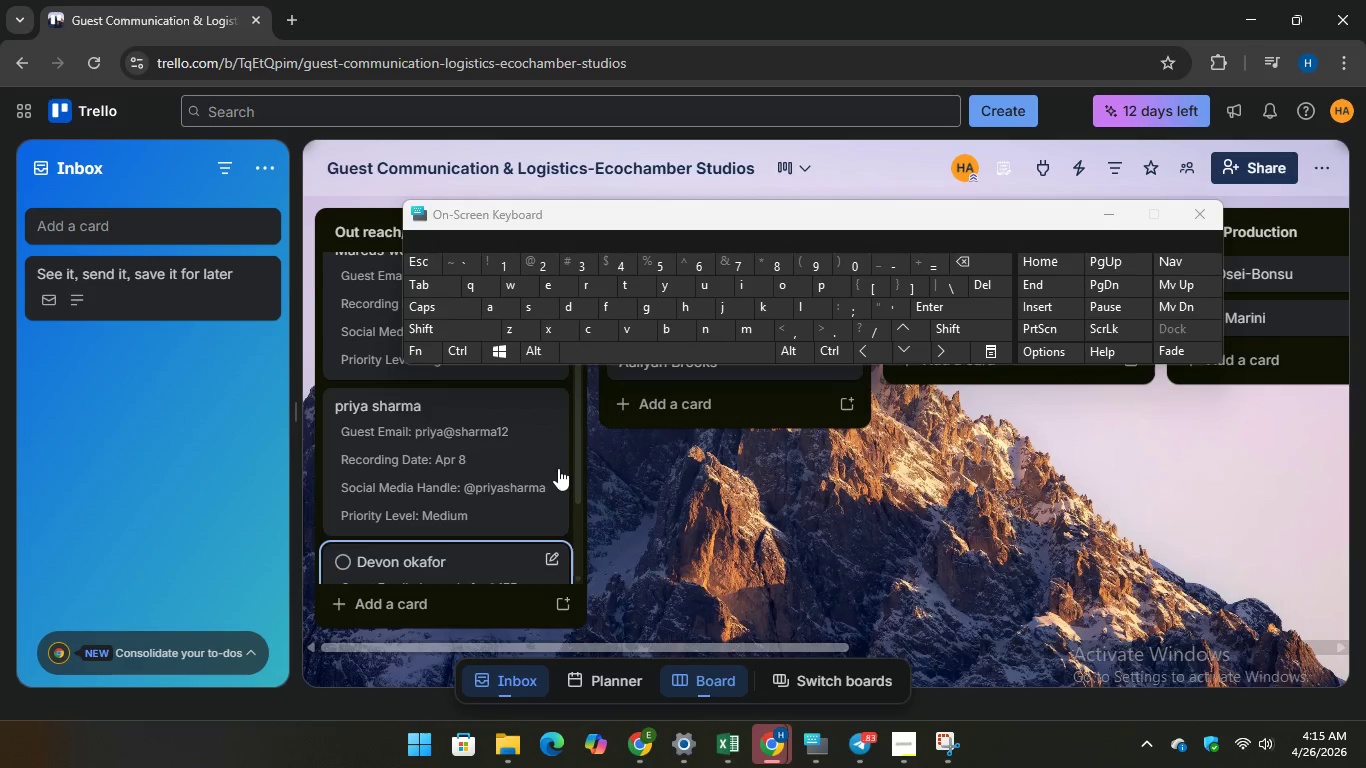 
scroll: coordinate [503, 474], scroll_direction: down, amount: 2.0
 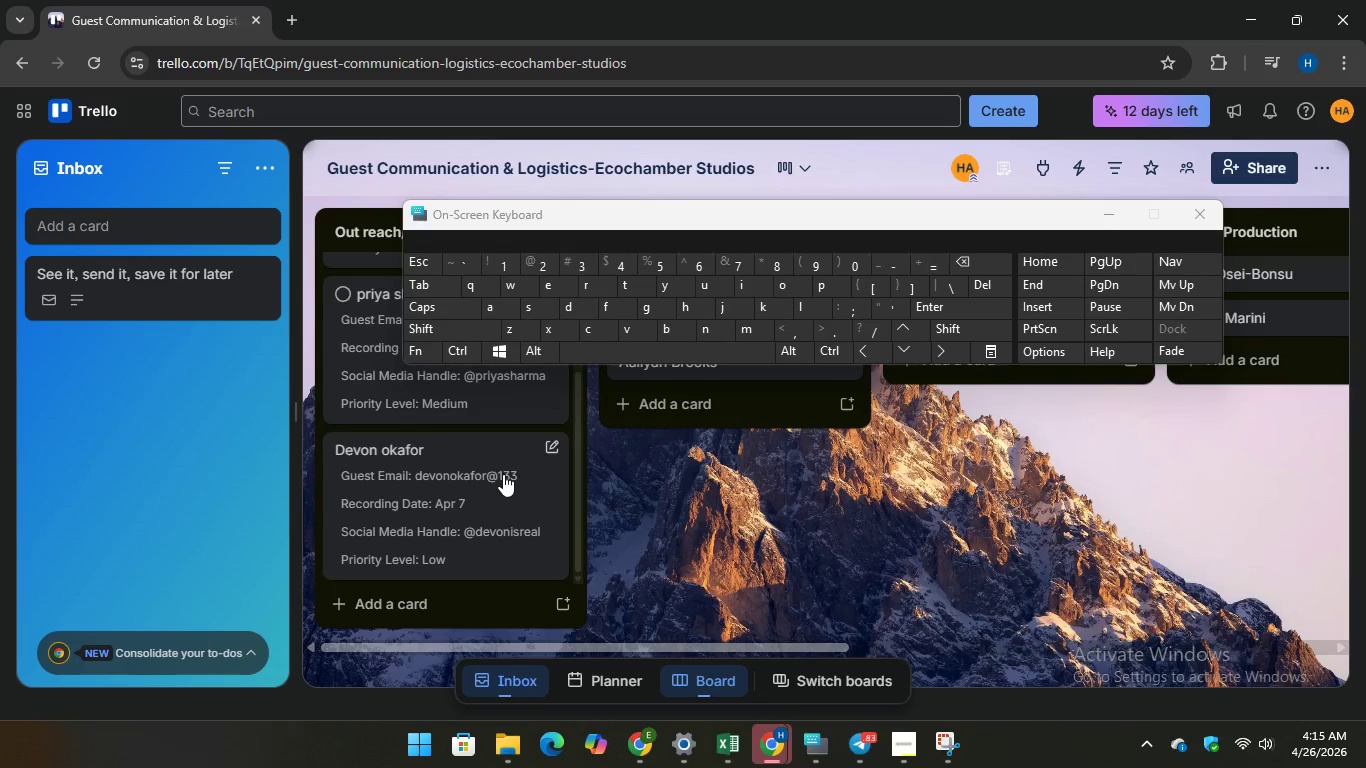 
scroll: coordinate [503, 474], scroll_direction: up, amount: 1.0
 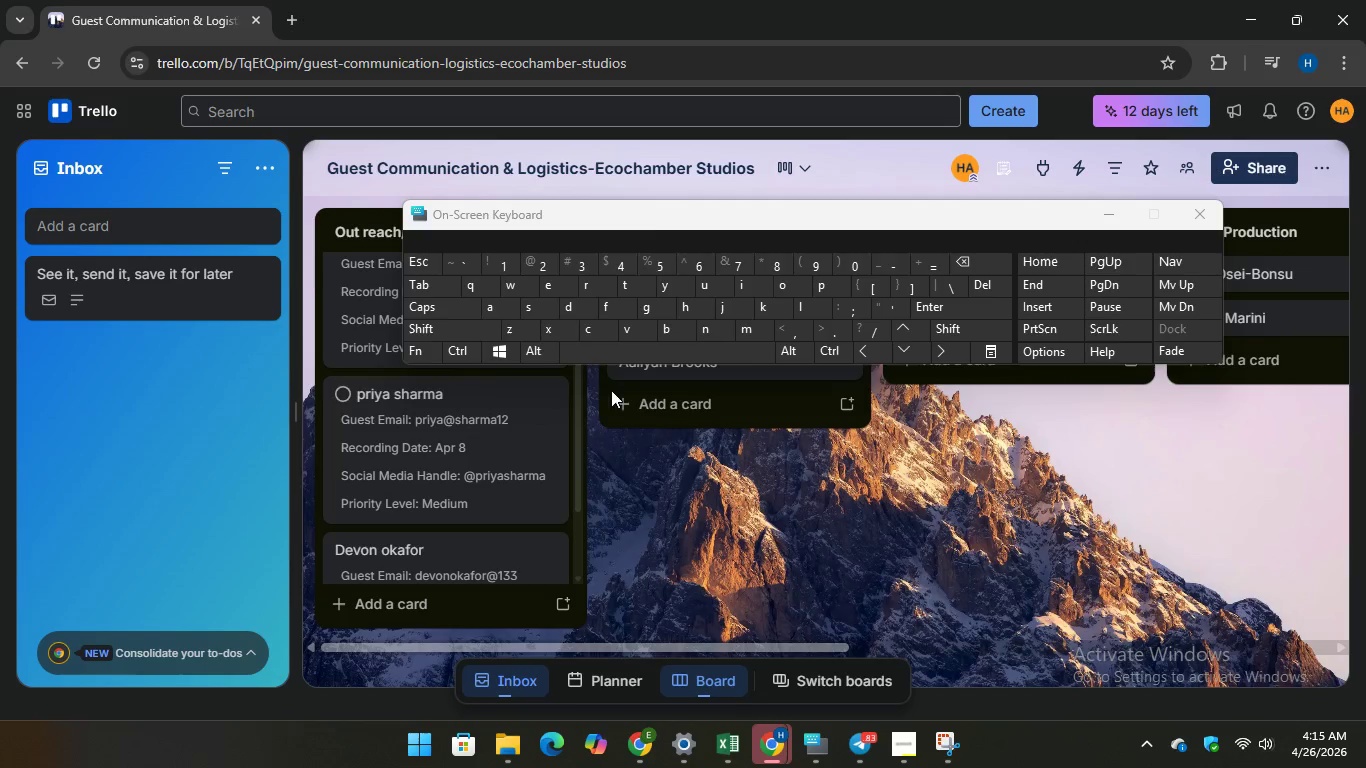 
mouse_move([698, 410])
 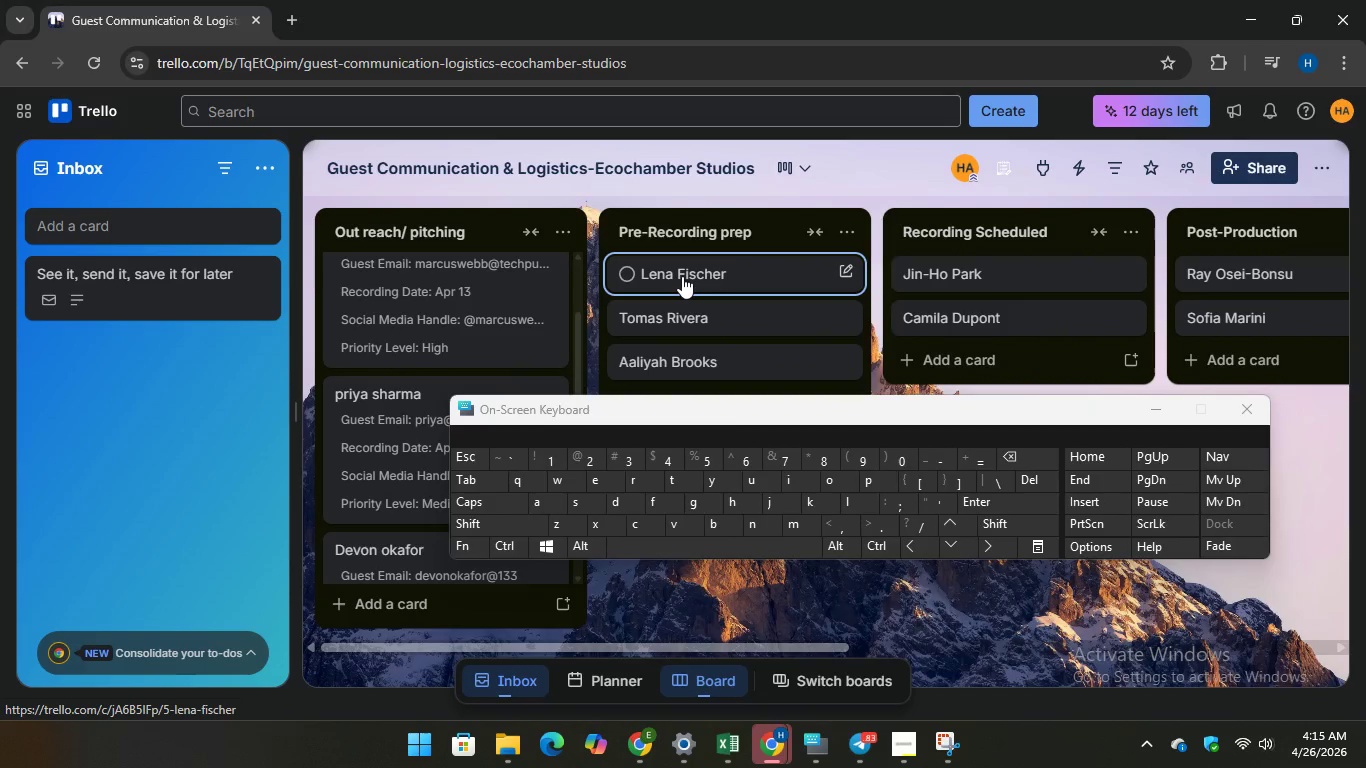 
left_click([682, 276])
 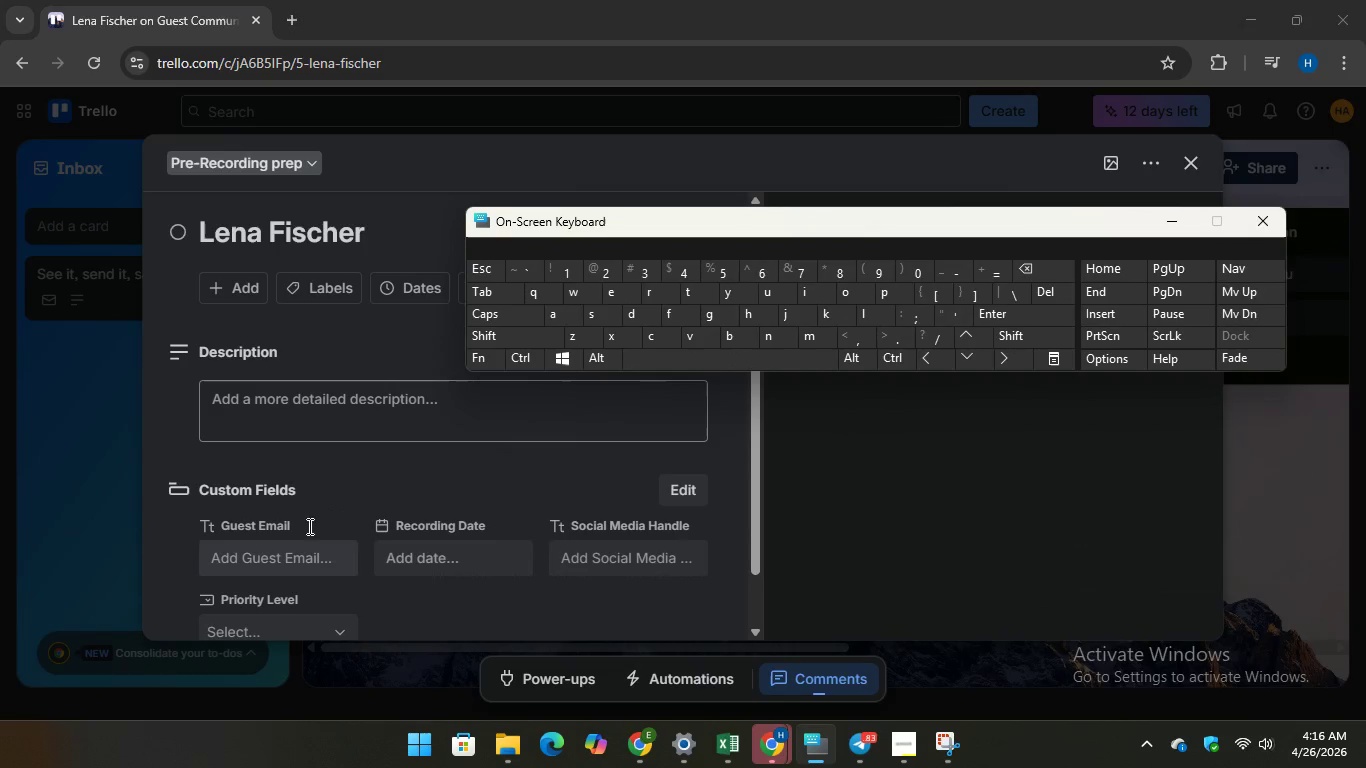 
left_click([282, 560])
 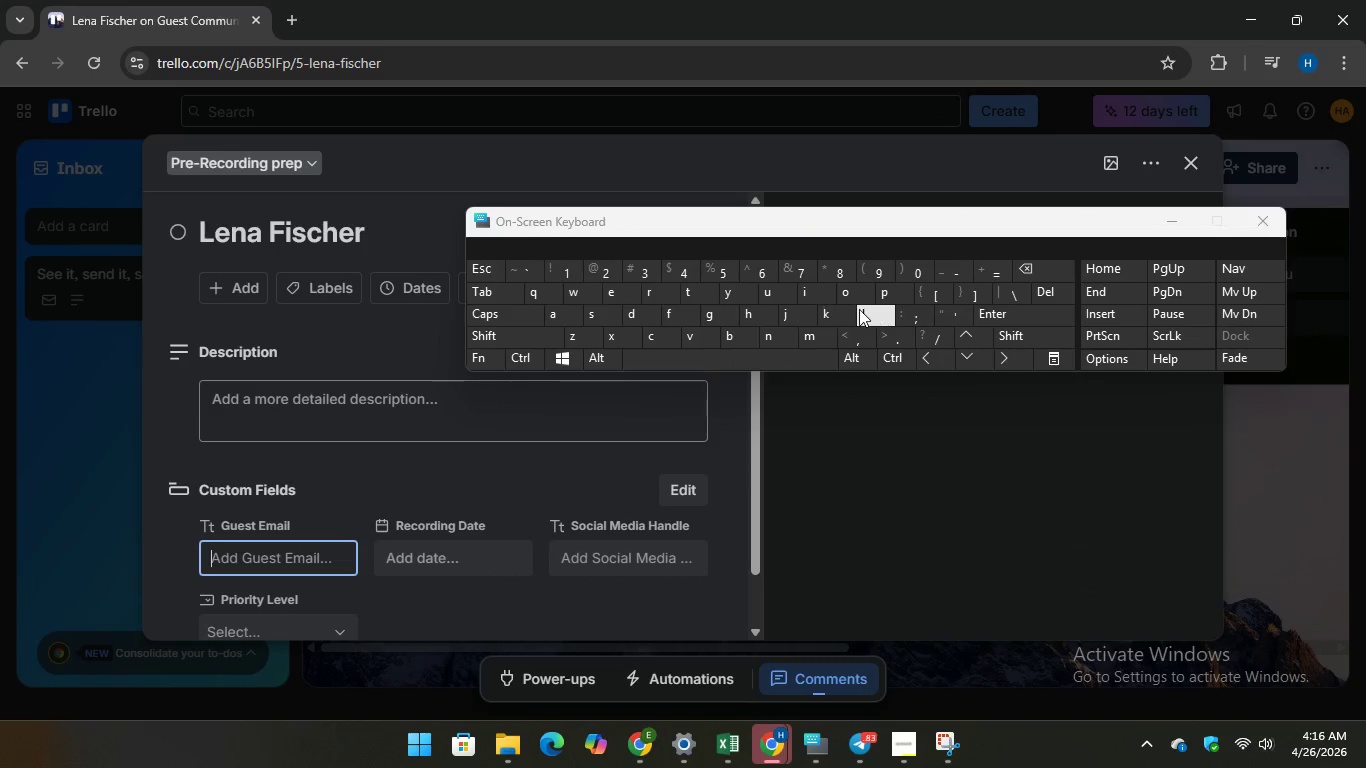 
type(lena)
 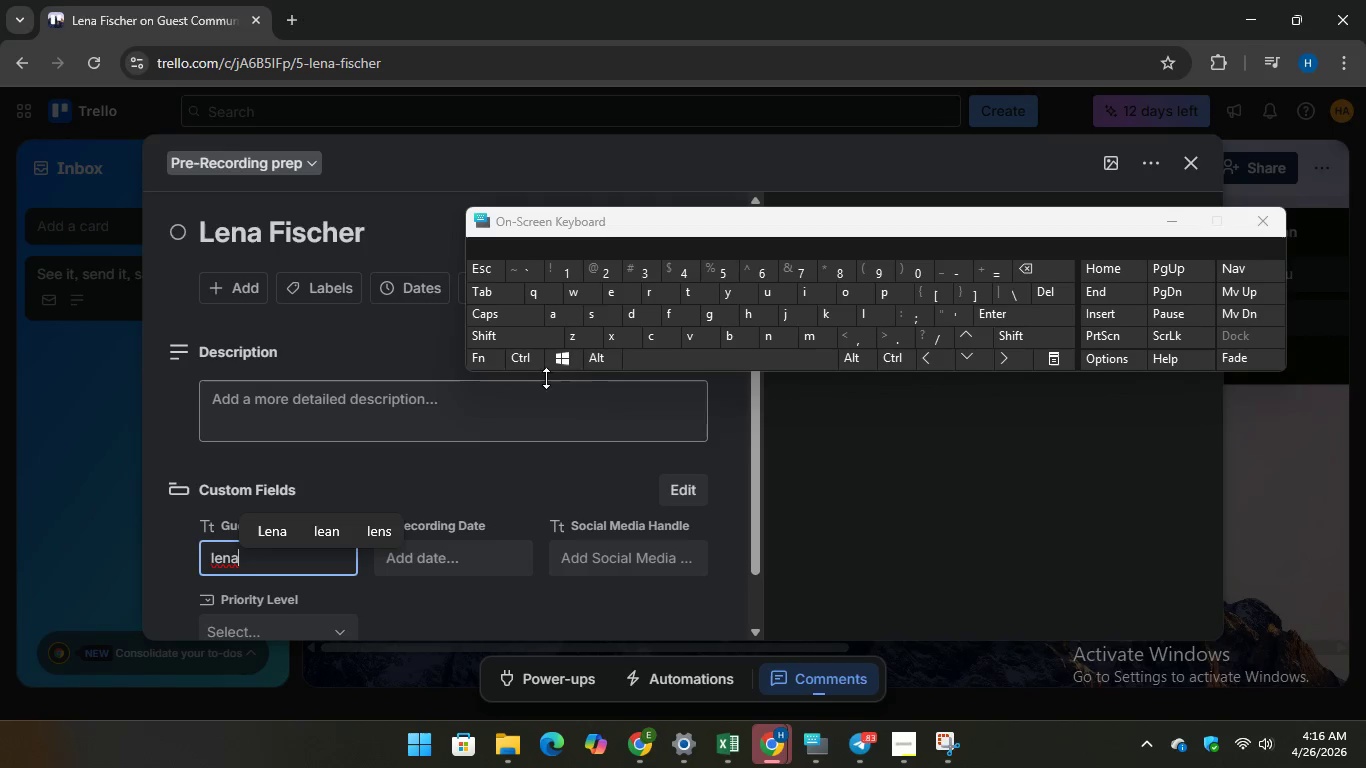 
wait(5.83)
 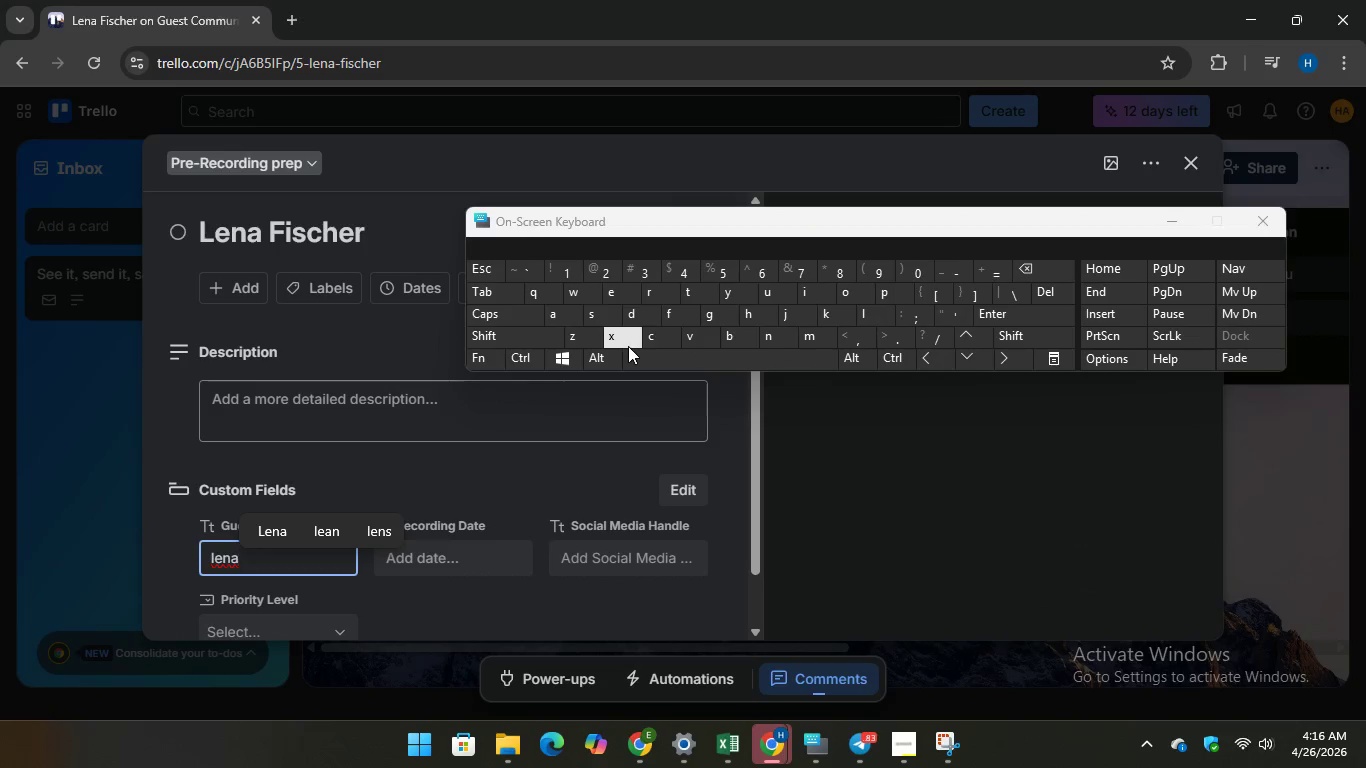 
type(fischner14@gmail.com)
 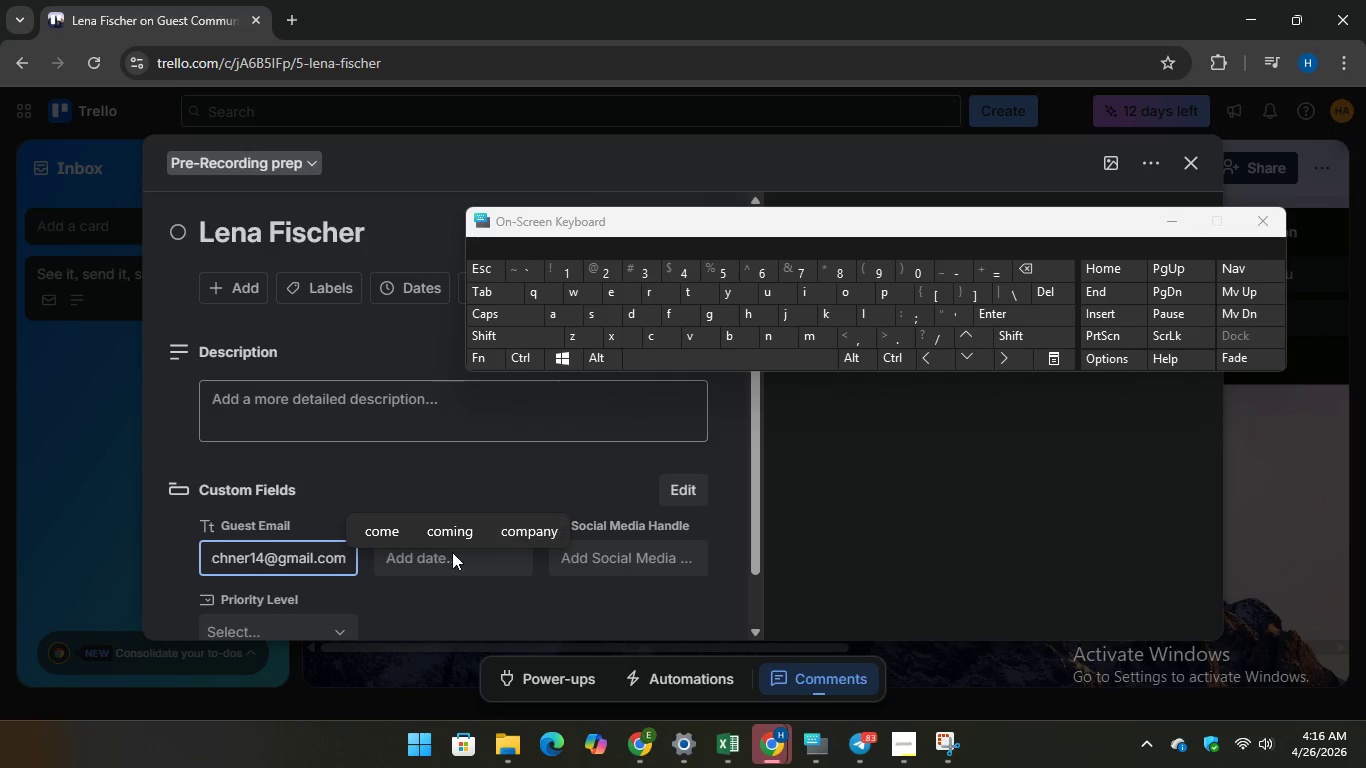 
left_click([434, 560])
 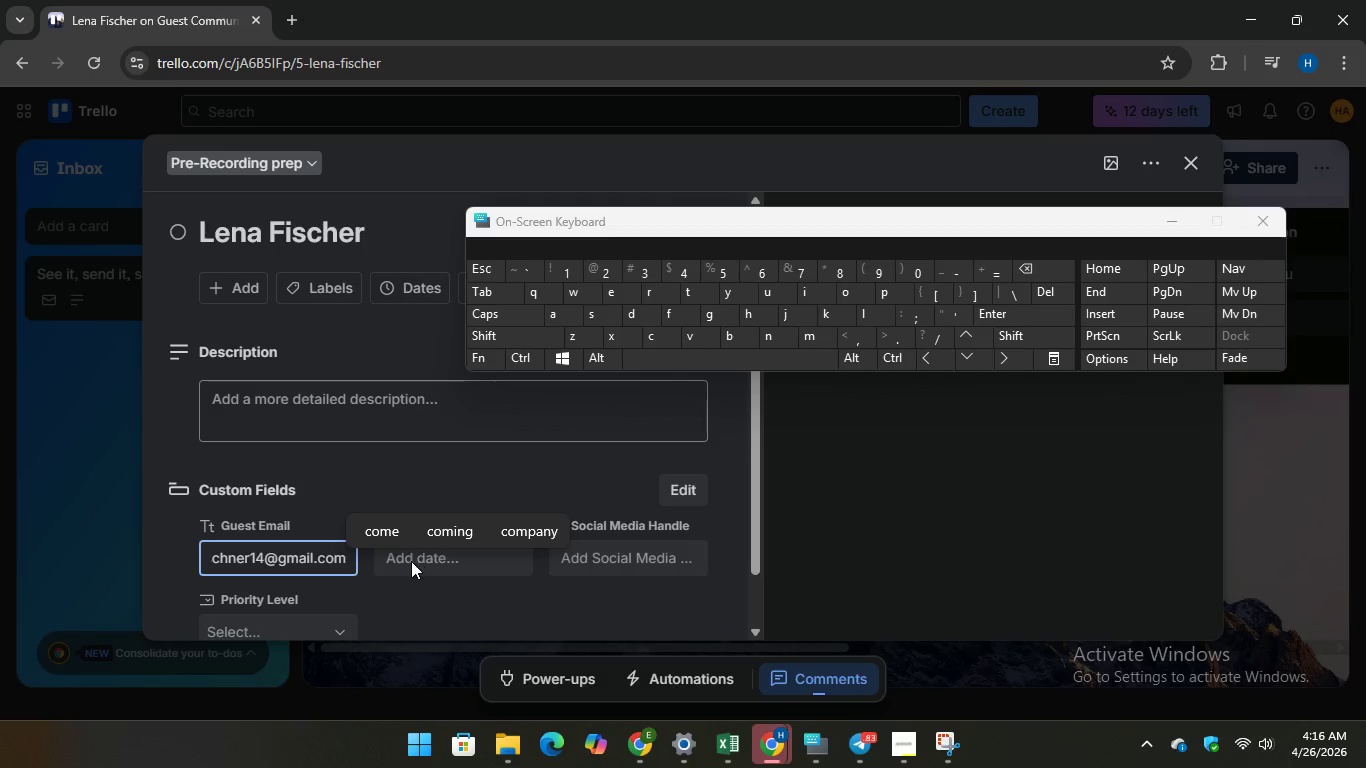 
left_click([418, 561])
 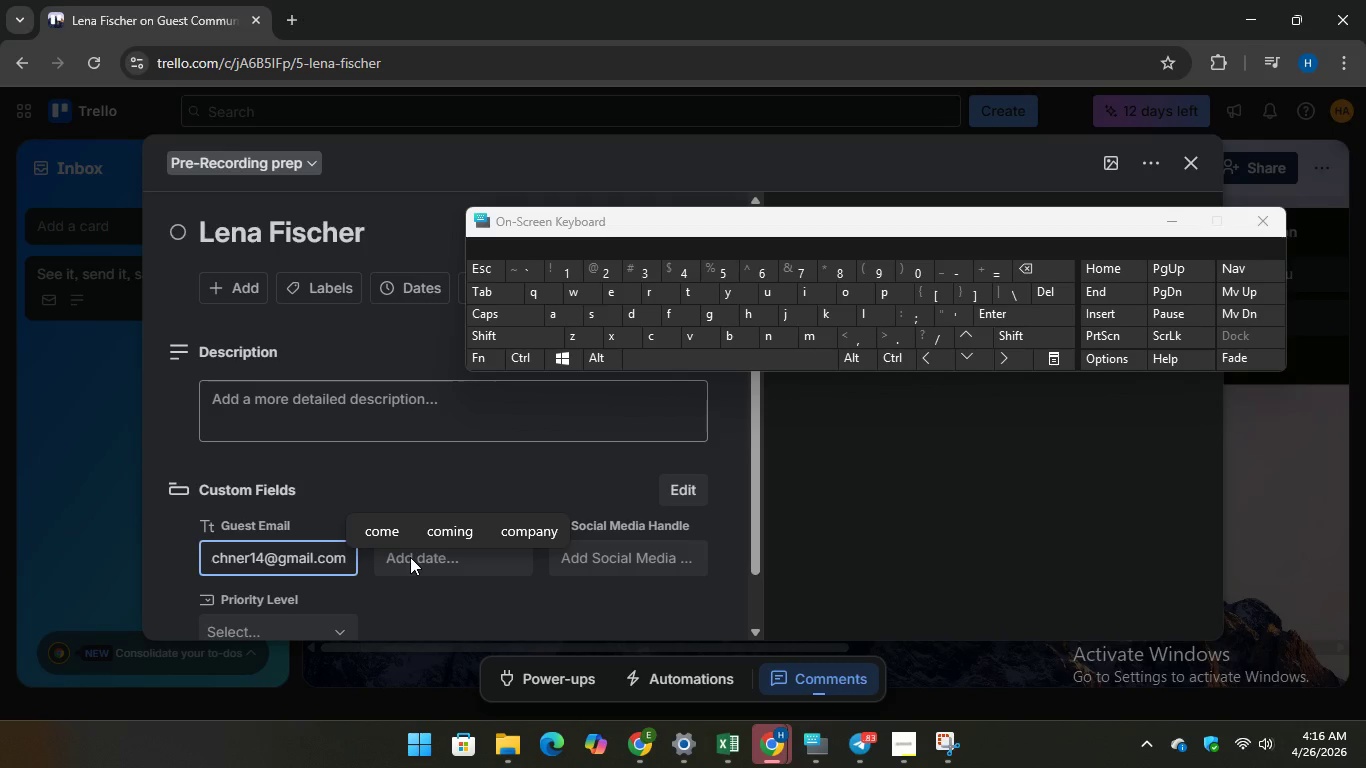 
left_click([410, 563])
 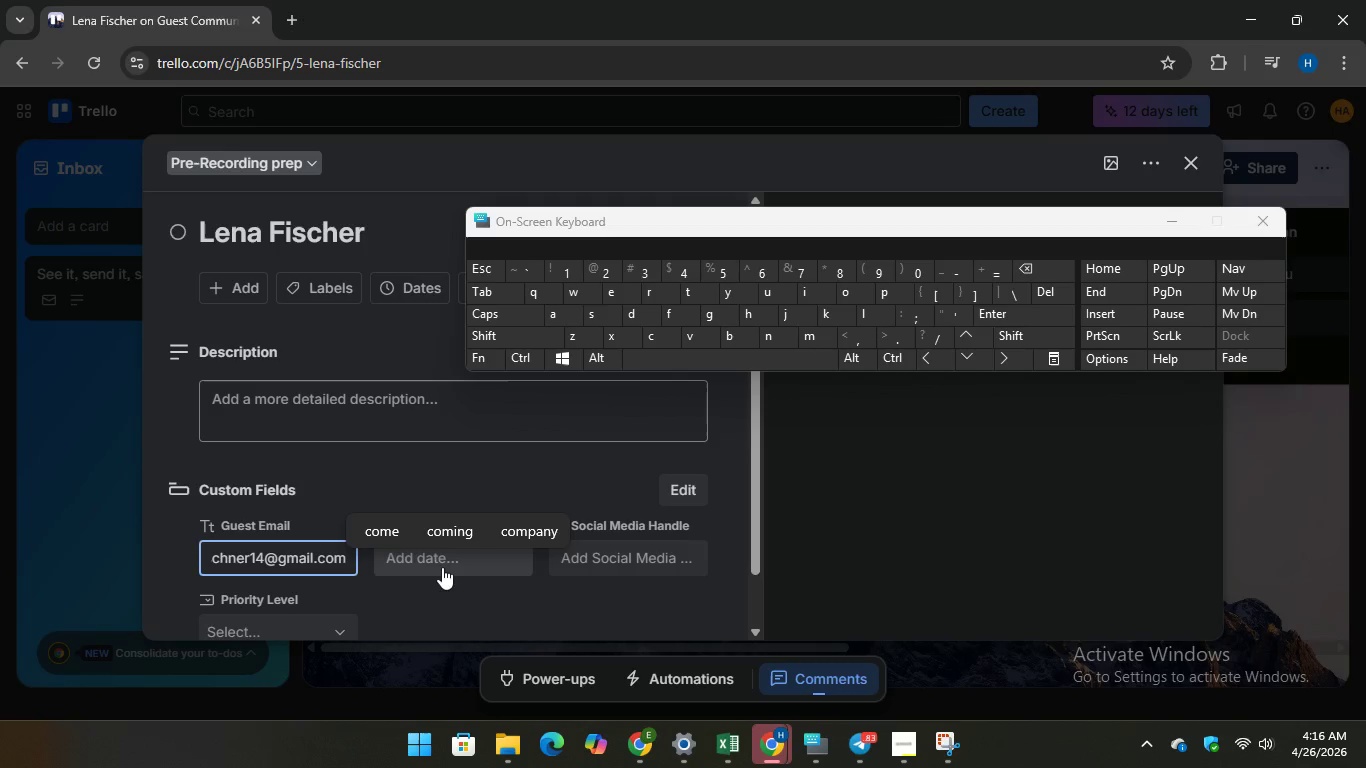 
left_click([442, 565])
 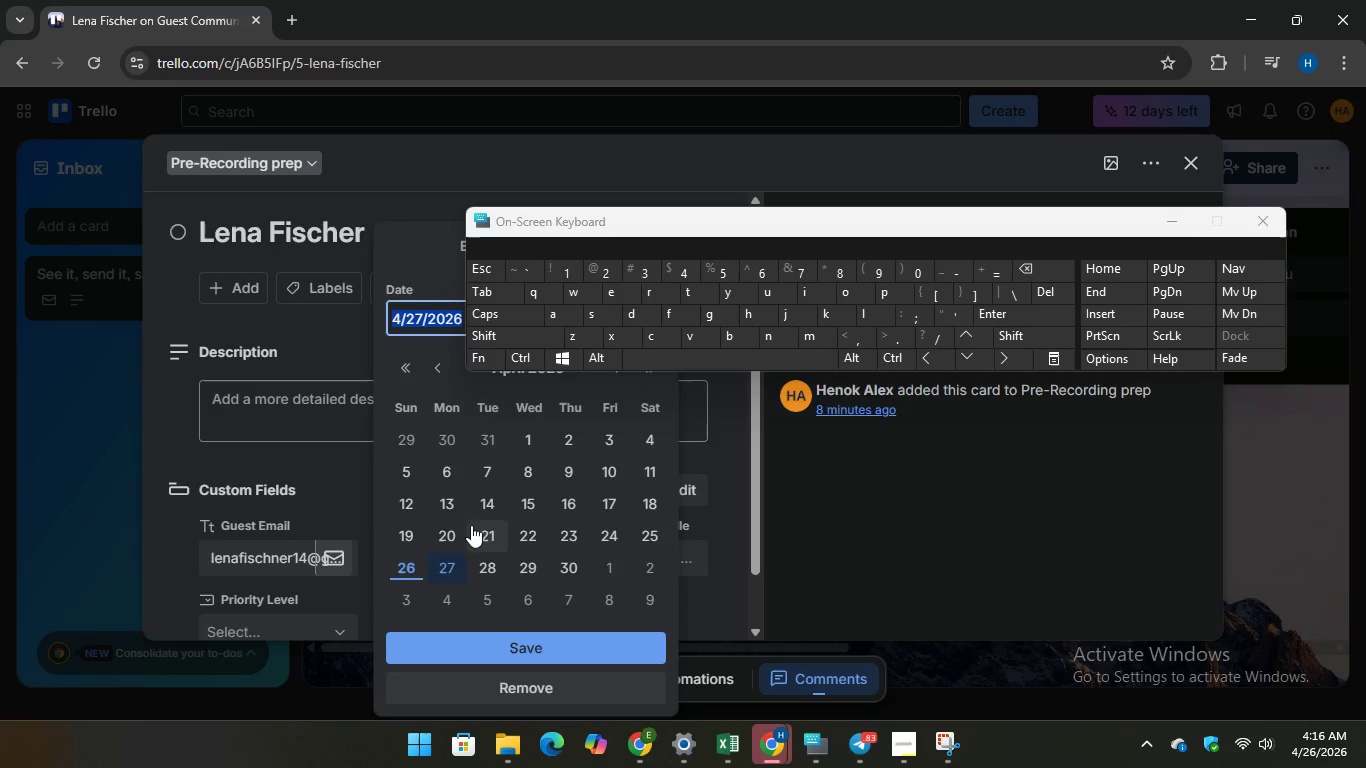 
left_click([457, 525])
 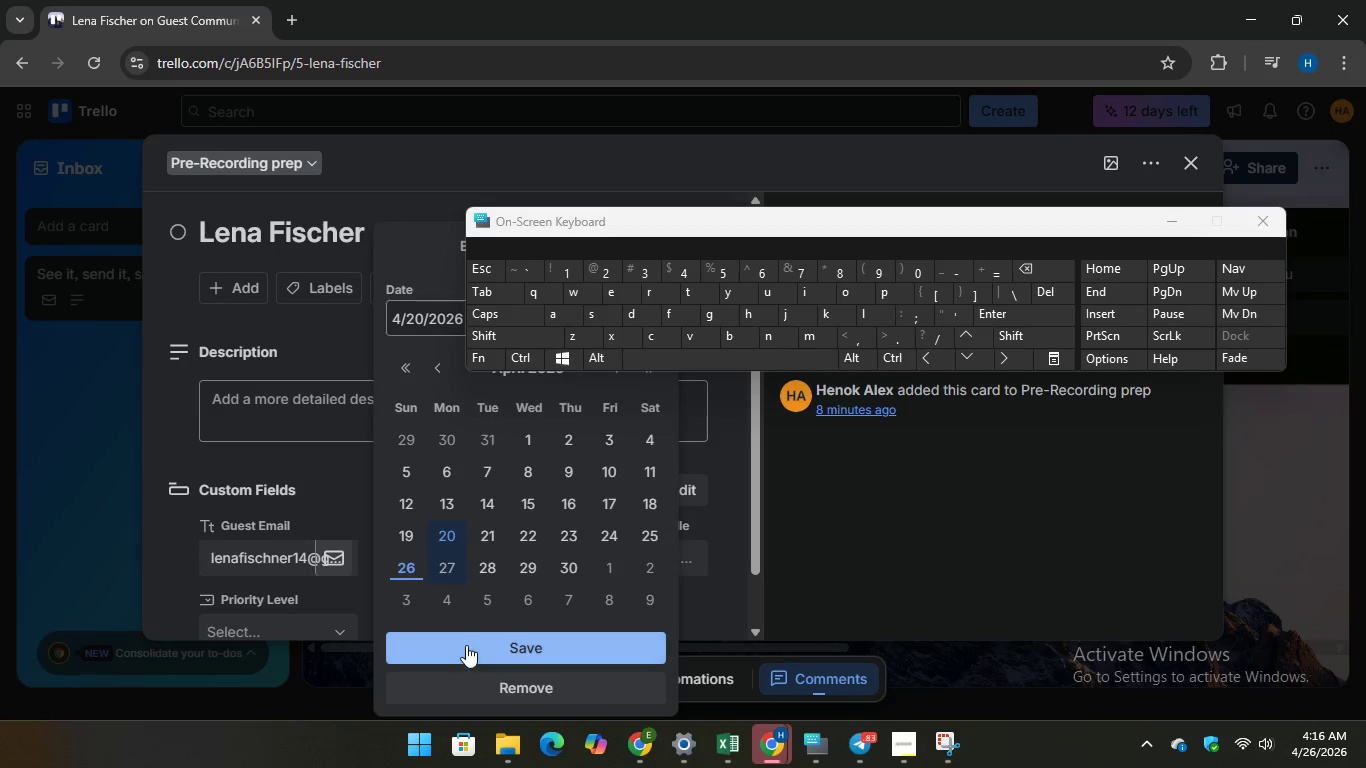 
left_click([466, 645])
 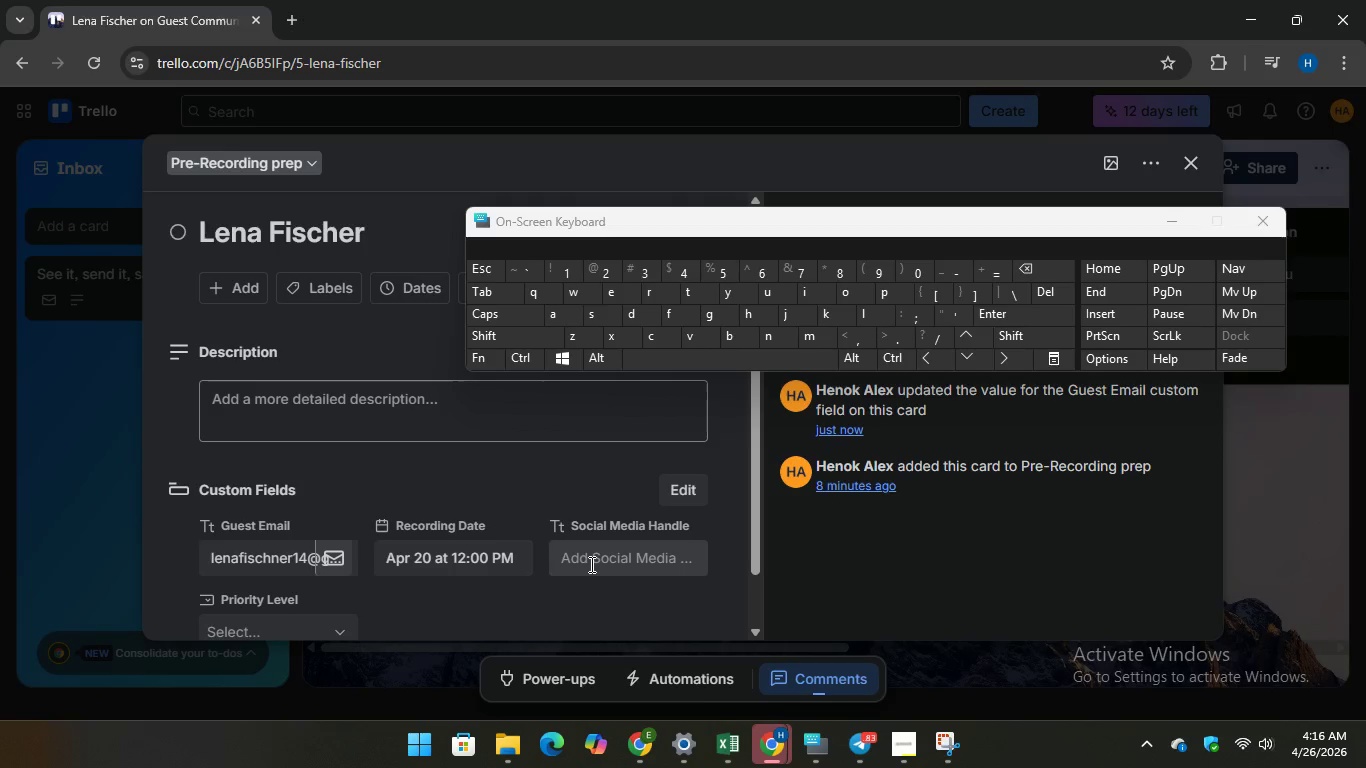 
left_click([590, 564])
 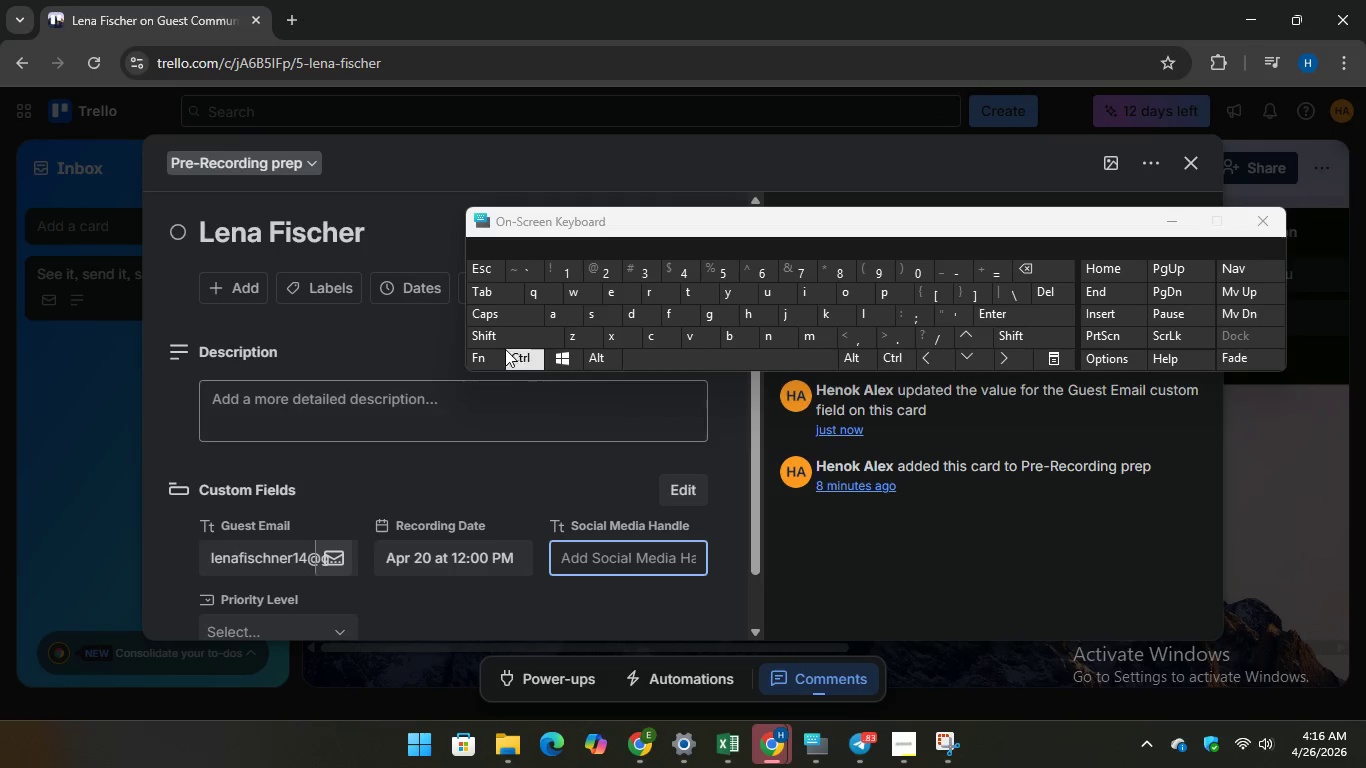 
key(Shift+2)
 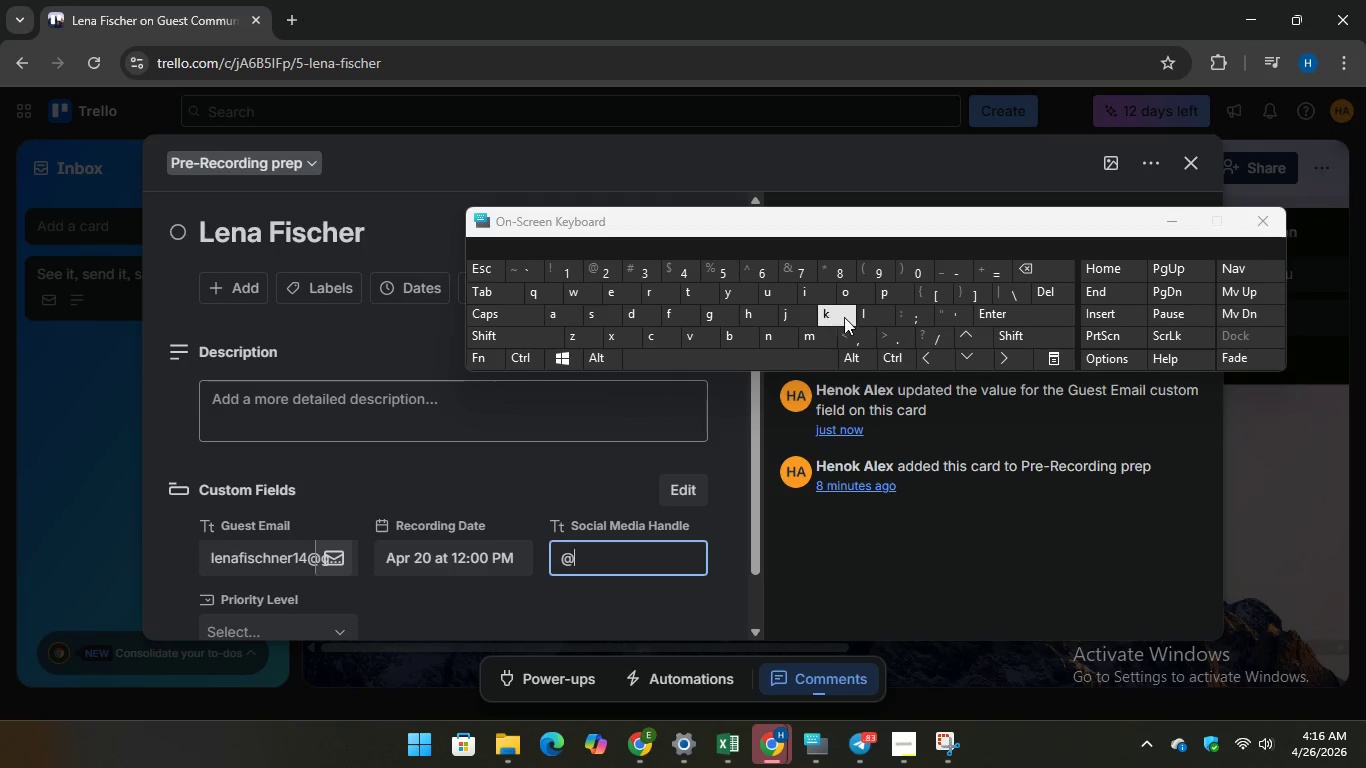 
type(len)
 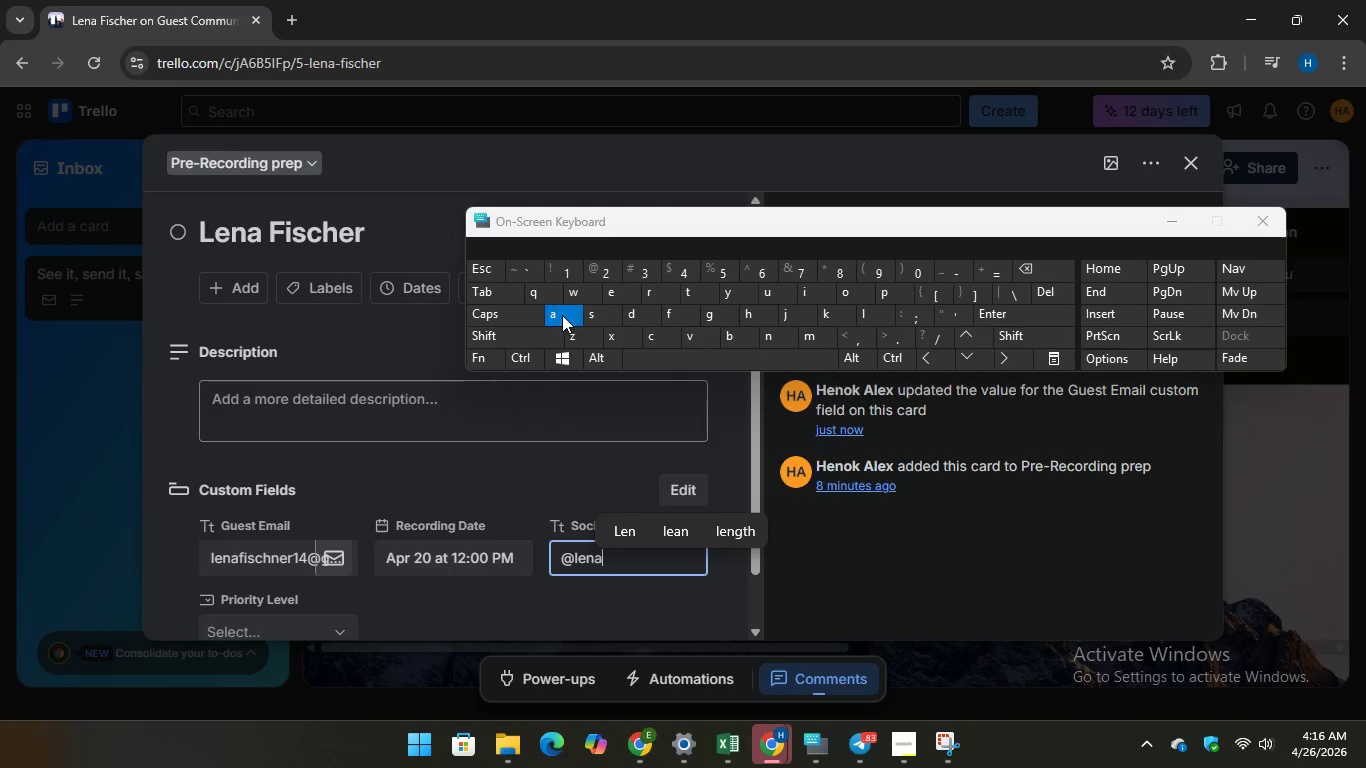 
type(afis)
 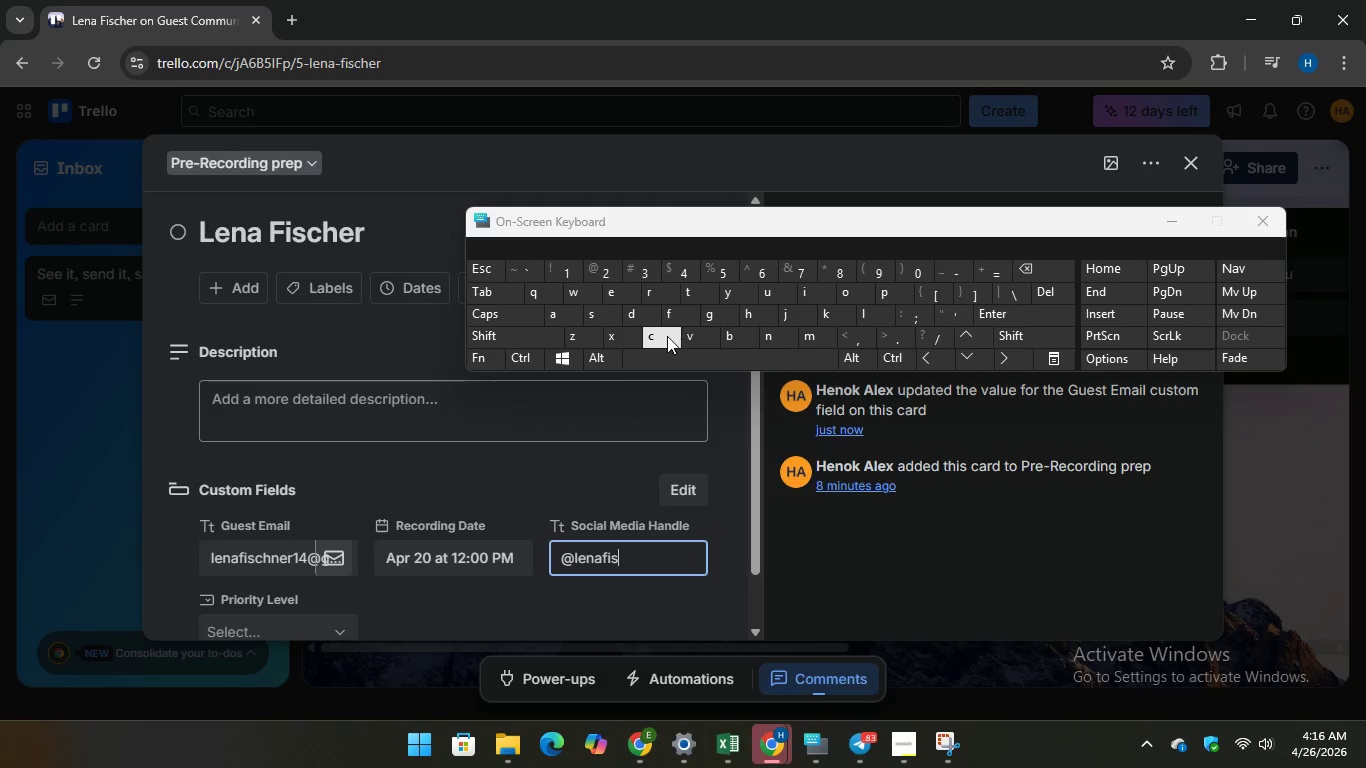 
type(ch)
 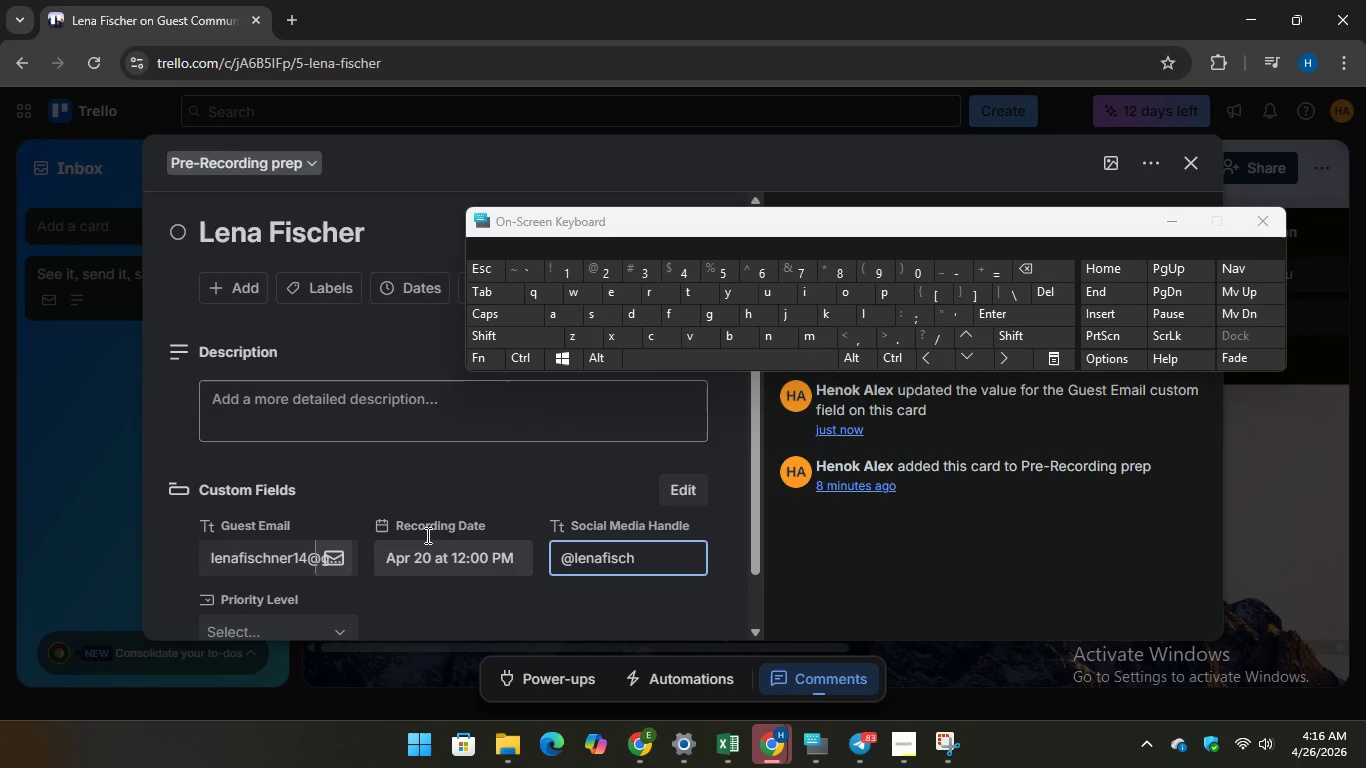 
scroll: coordinate [422, 535], scroll_direction: down, amount: 2.0
 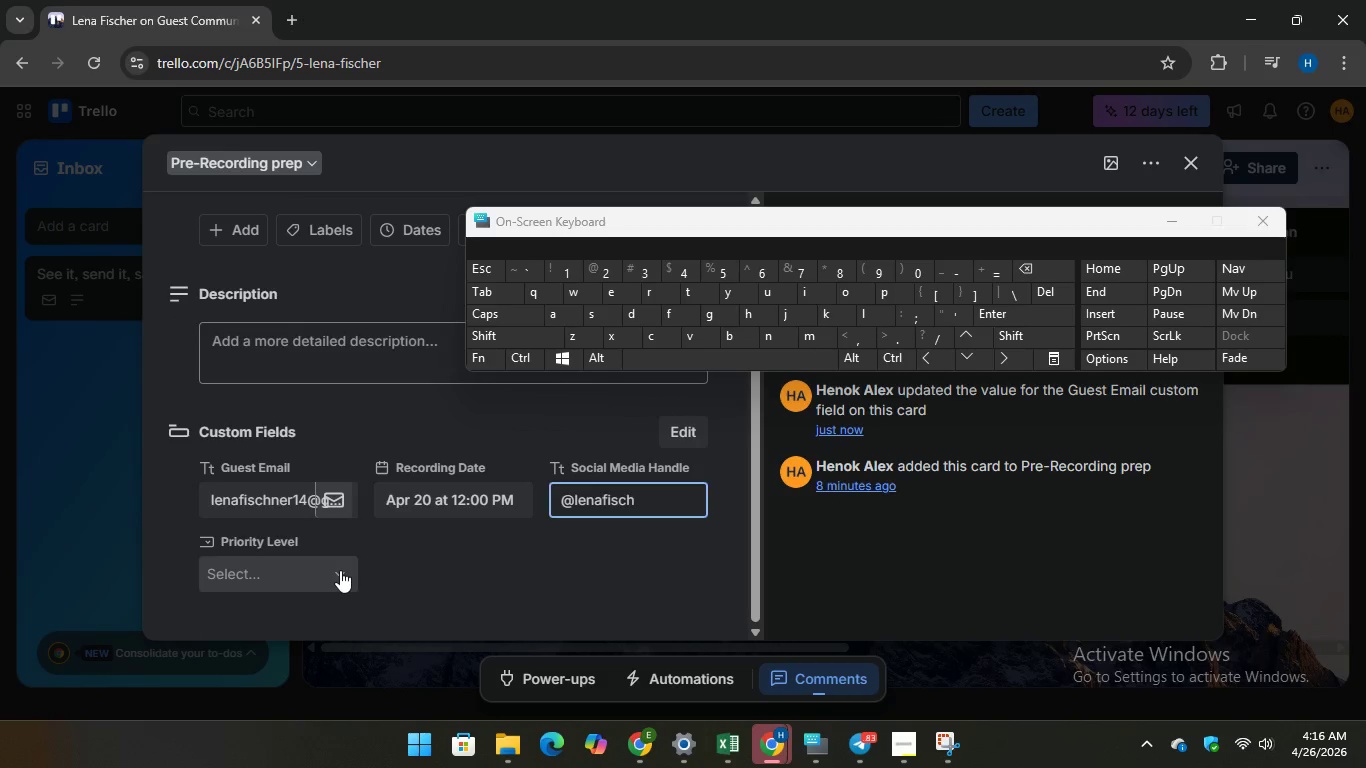 
left_click([340, 570])
 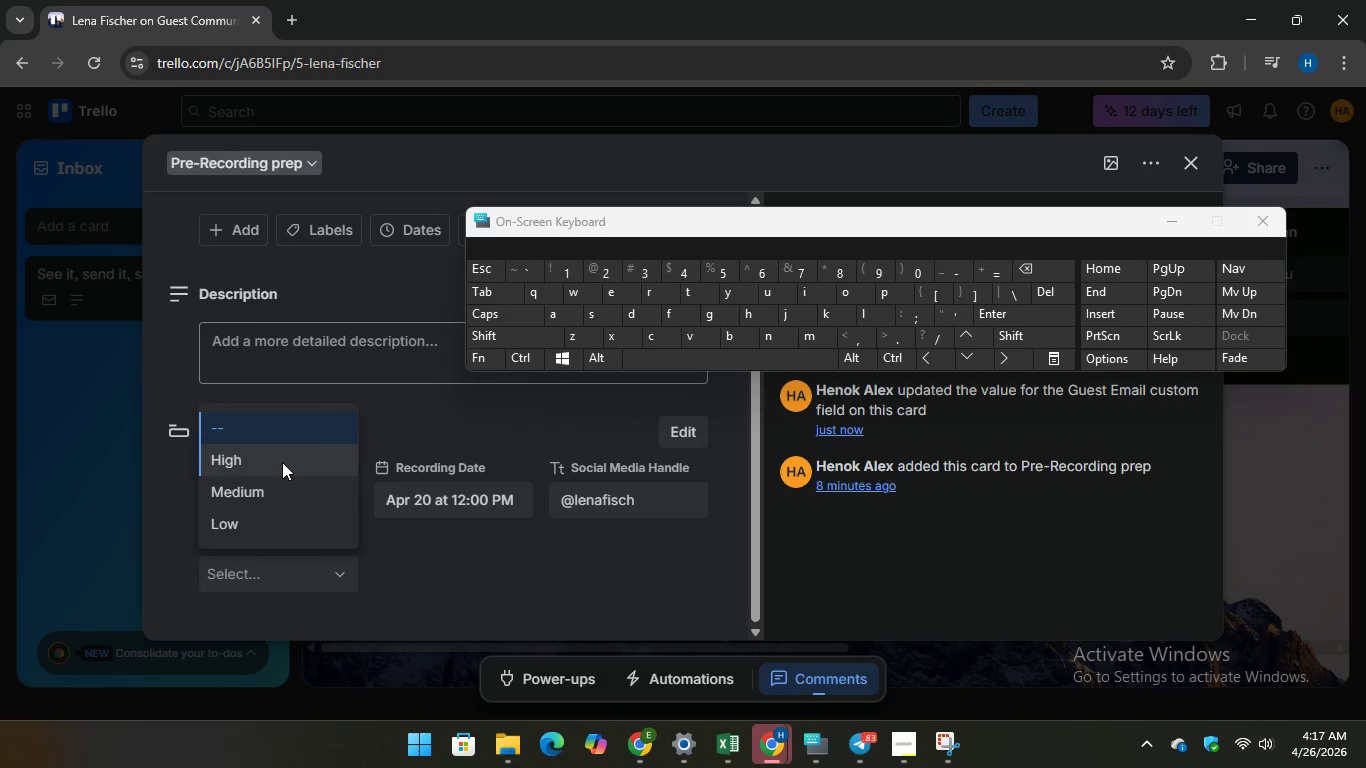 
left_click([282, 462])
 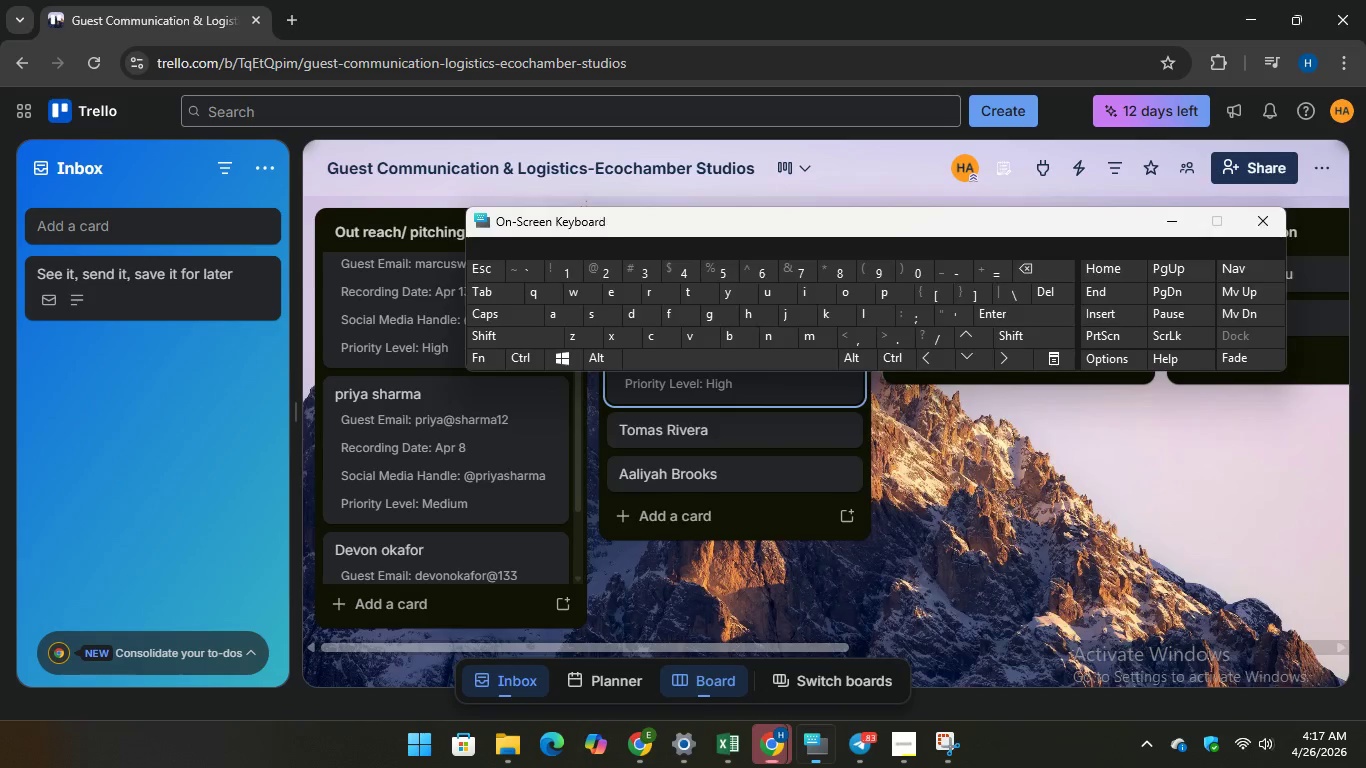 
scroll: coordinate [796, 346], scroll_direction: down, amount: 1.0
 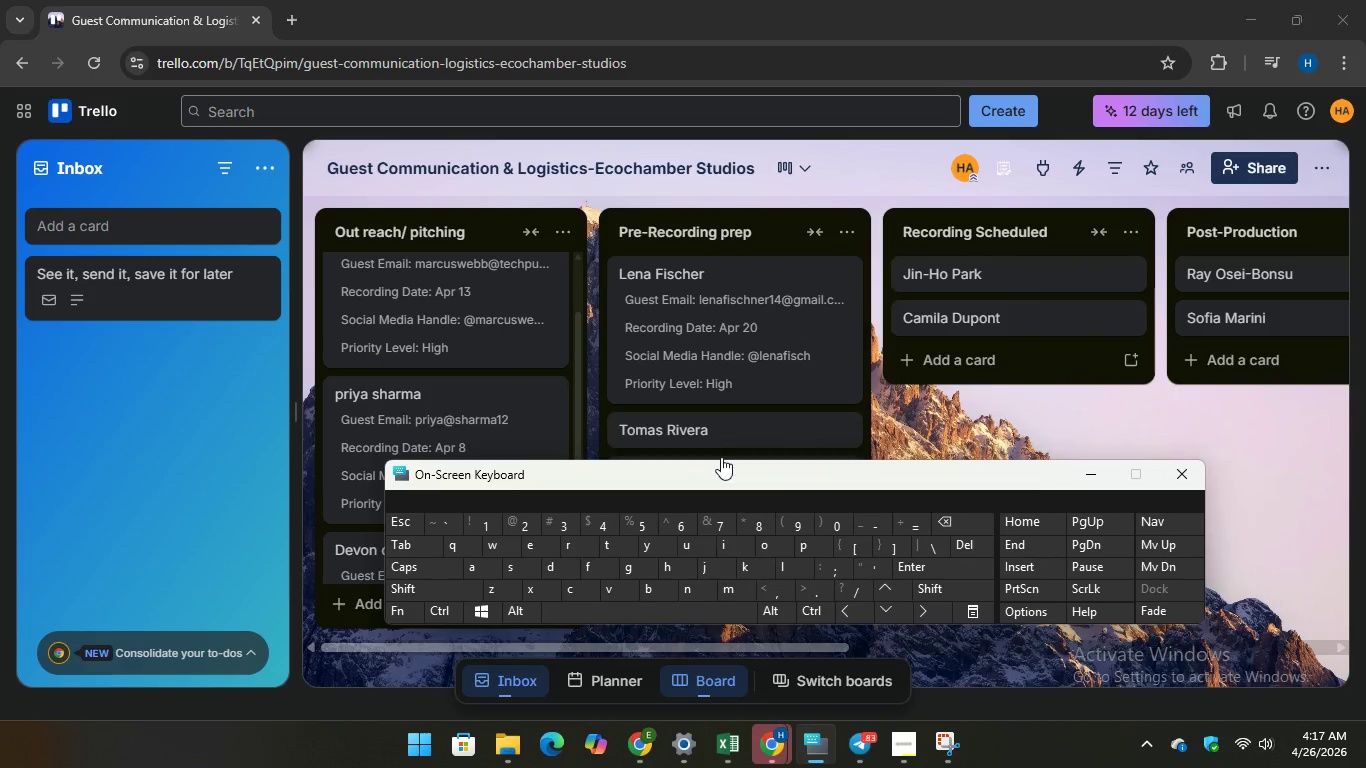 
left_click([720, 438])
 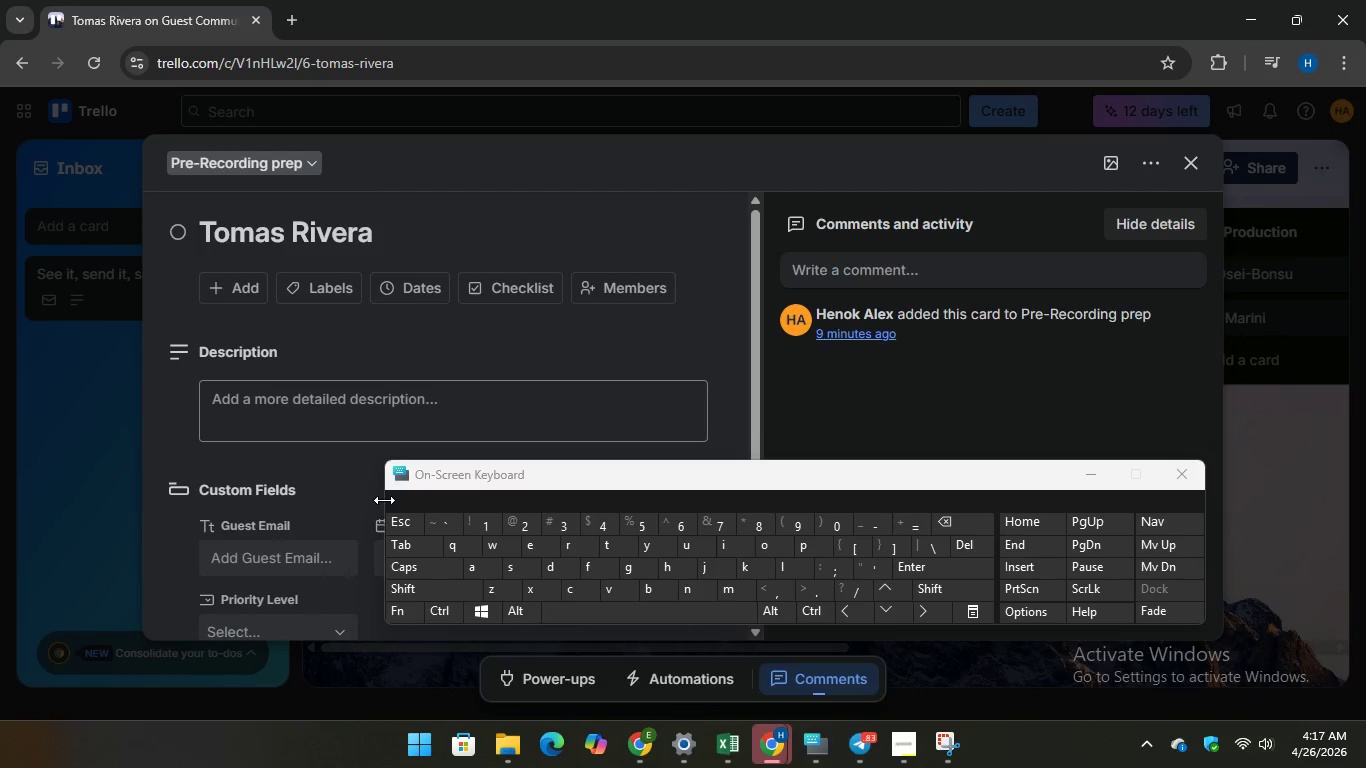 
left_click([307, 561])
 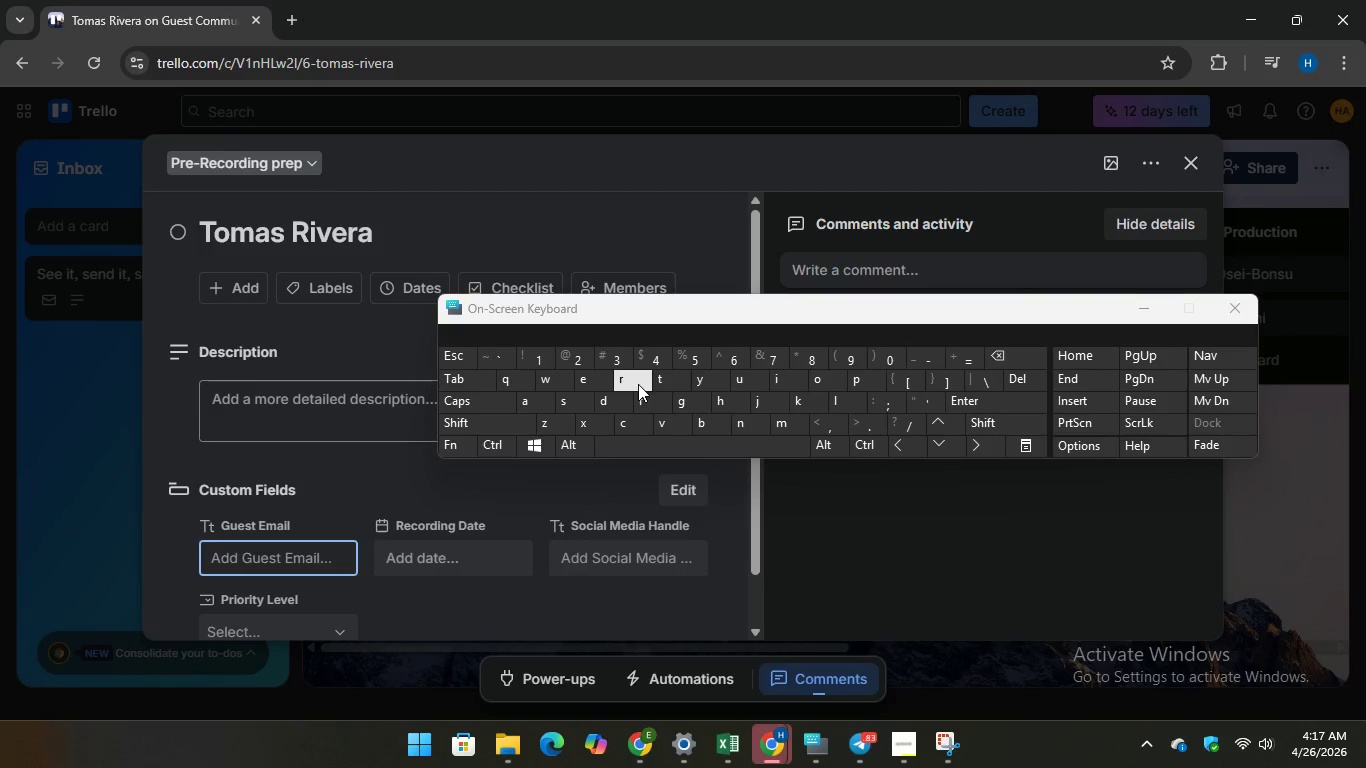 
wait(5.22)
 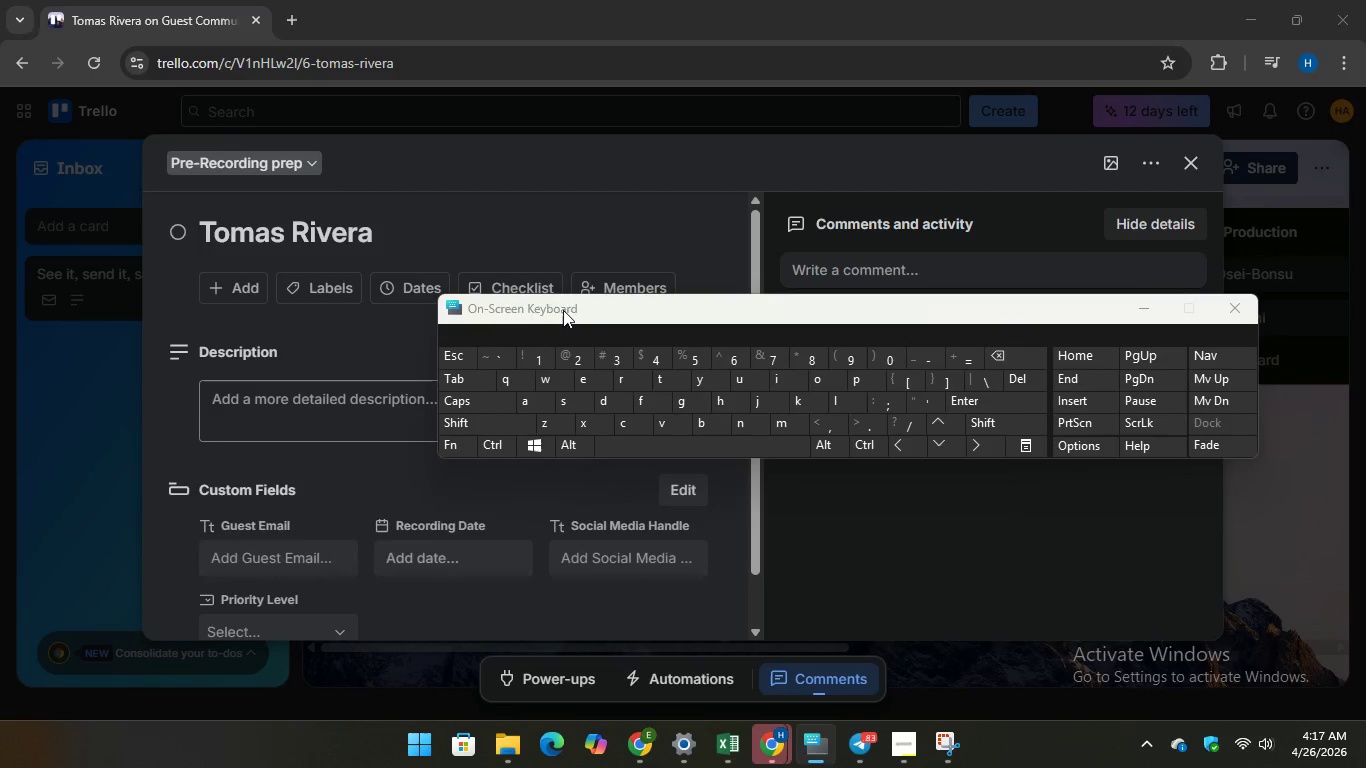 
type(Tomas)
 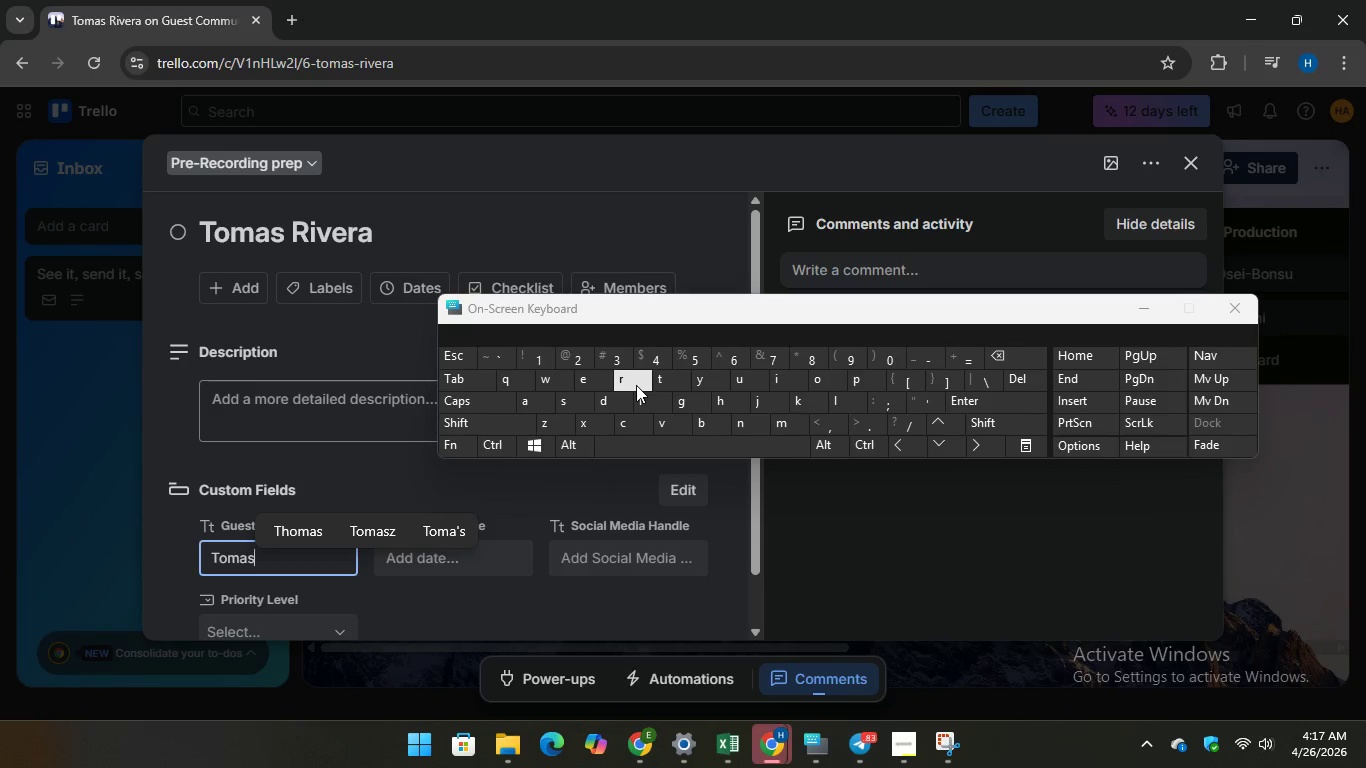 
wait(6.09)
 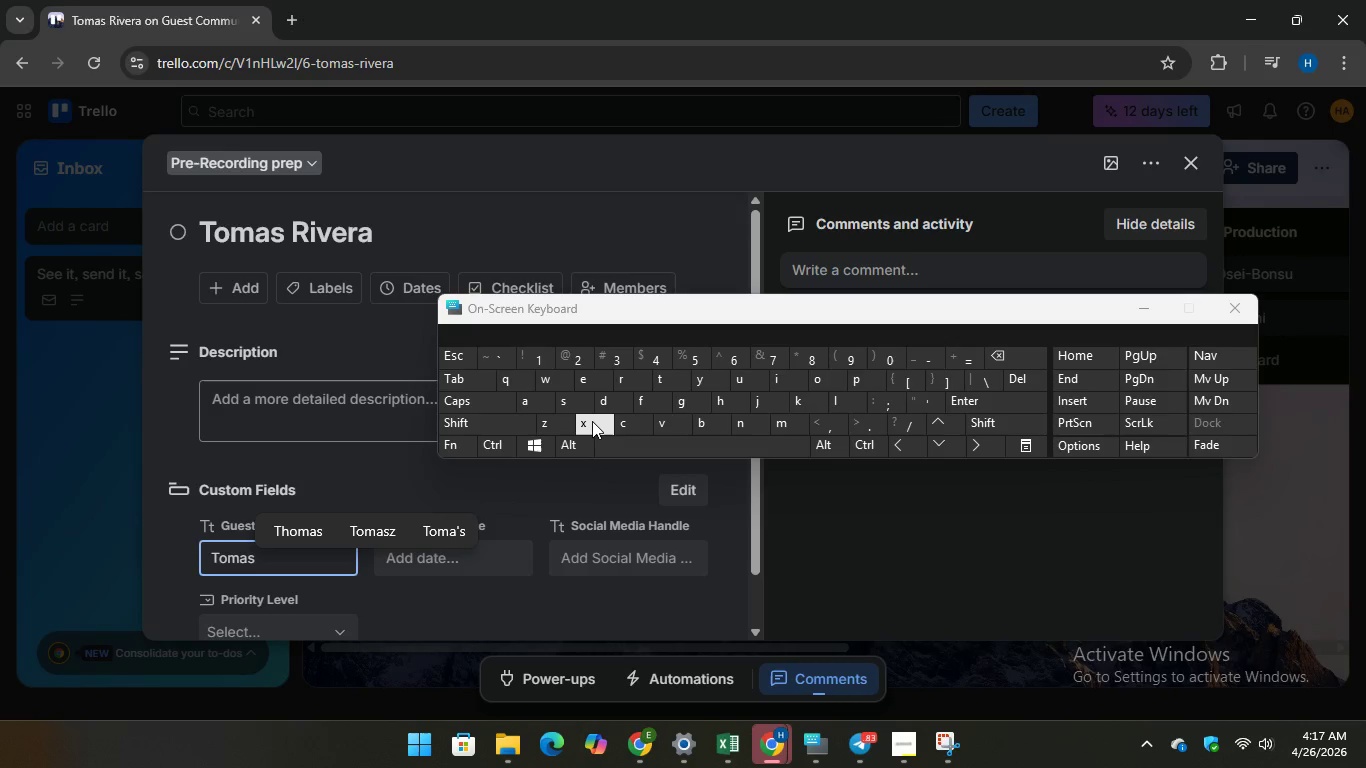 
key(R)
 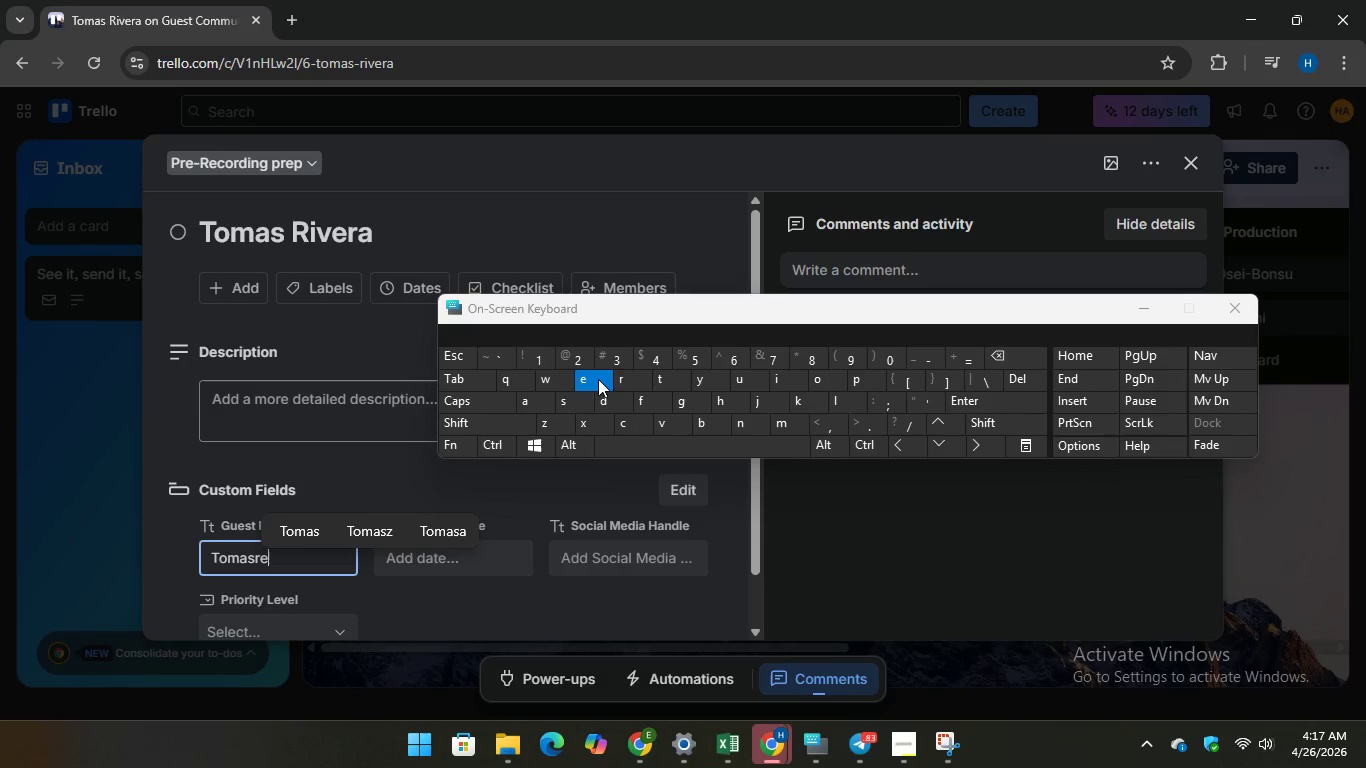 
type(ev123@)
 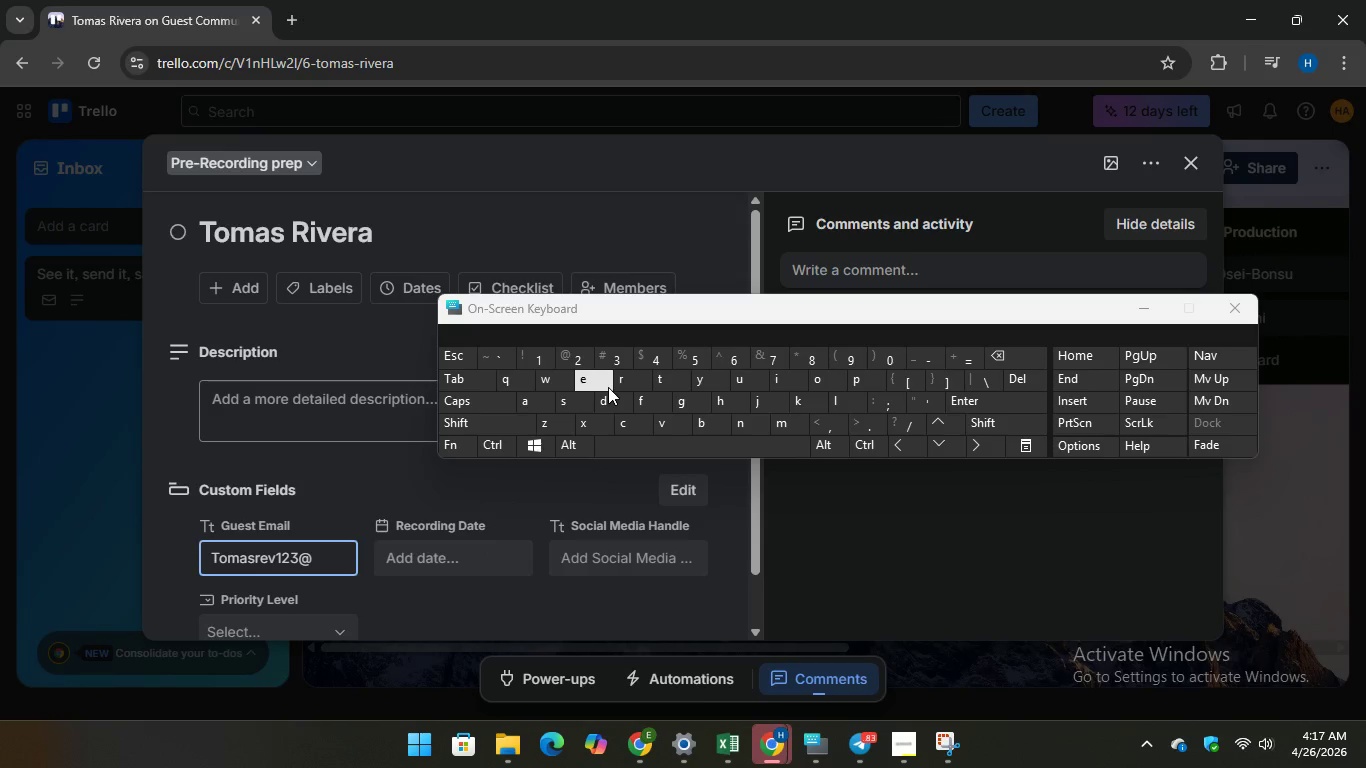 
key(G)
 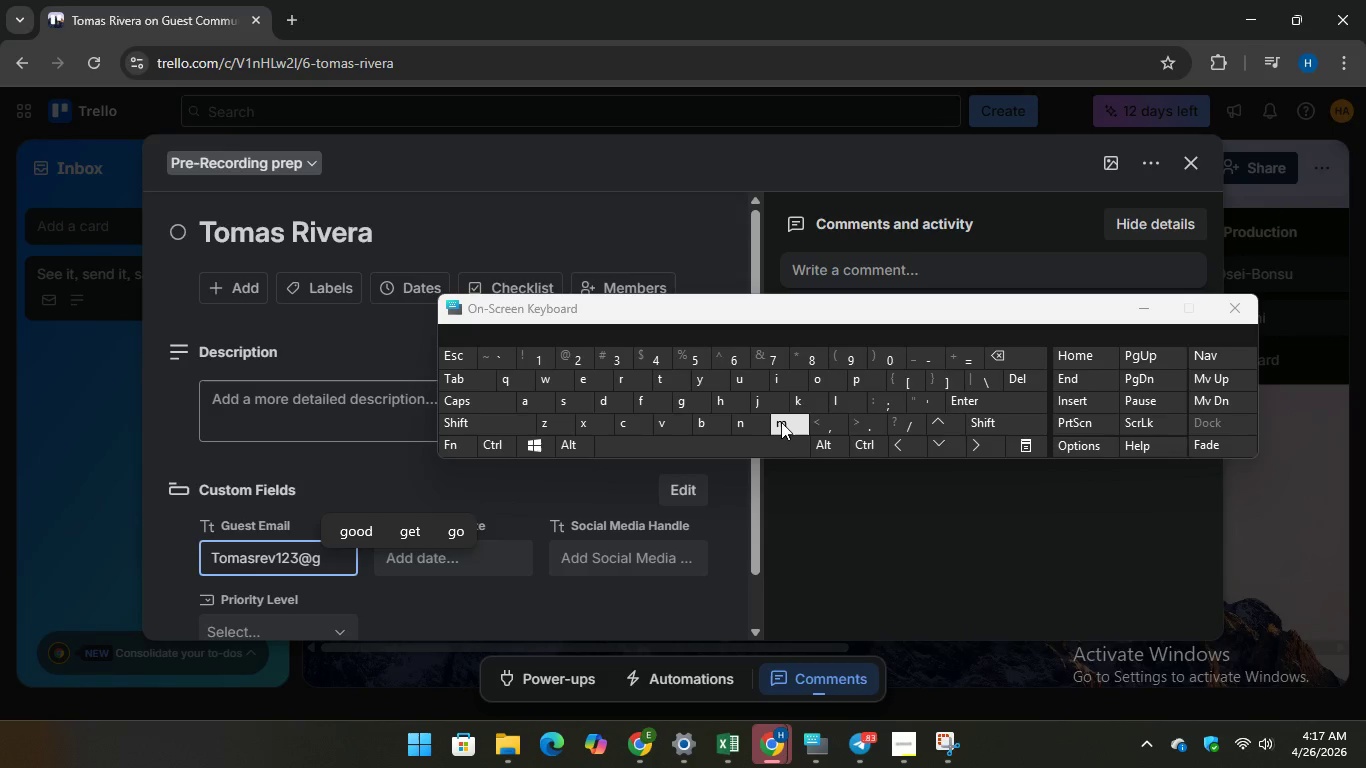 
type(mai)
 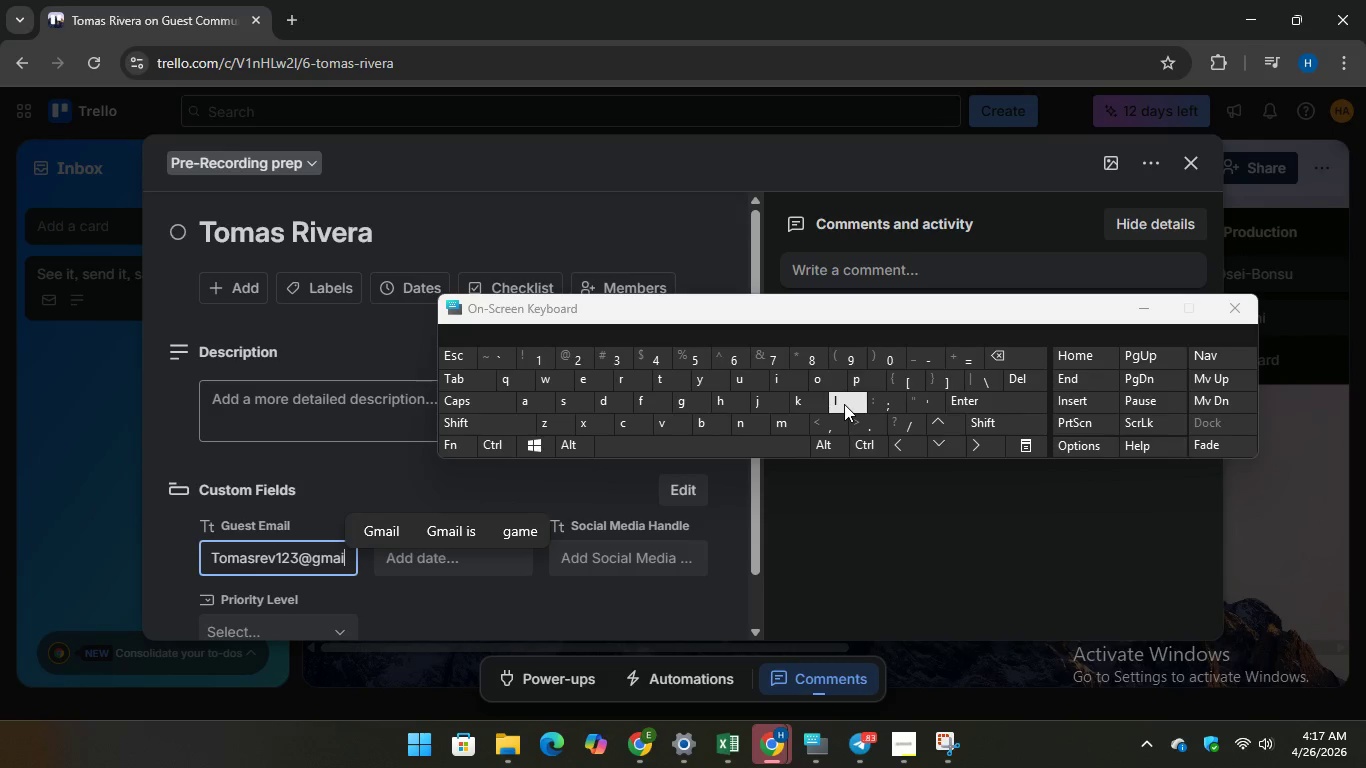 
wait(5.69)
 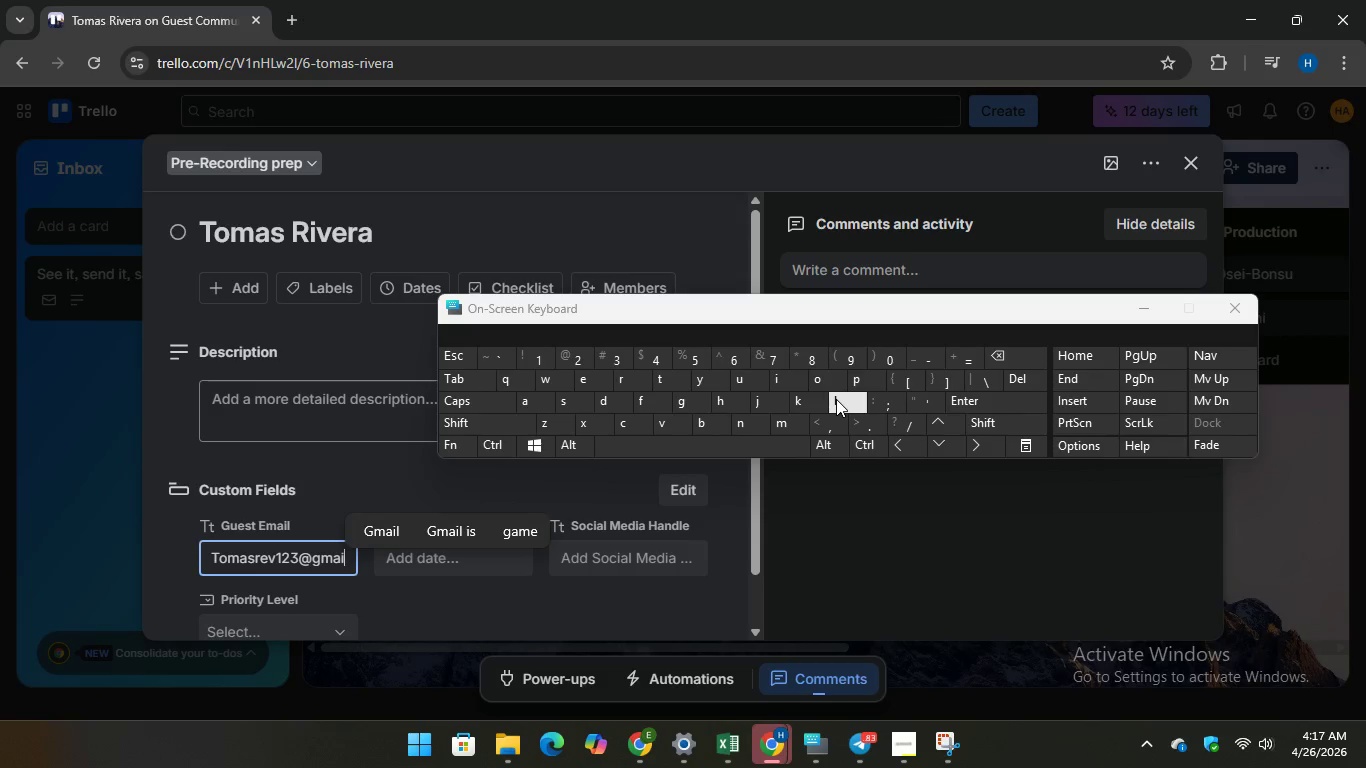 
key(L)
 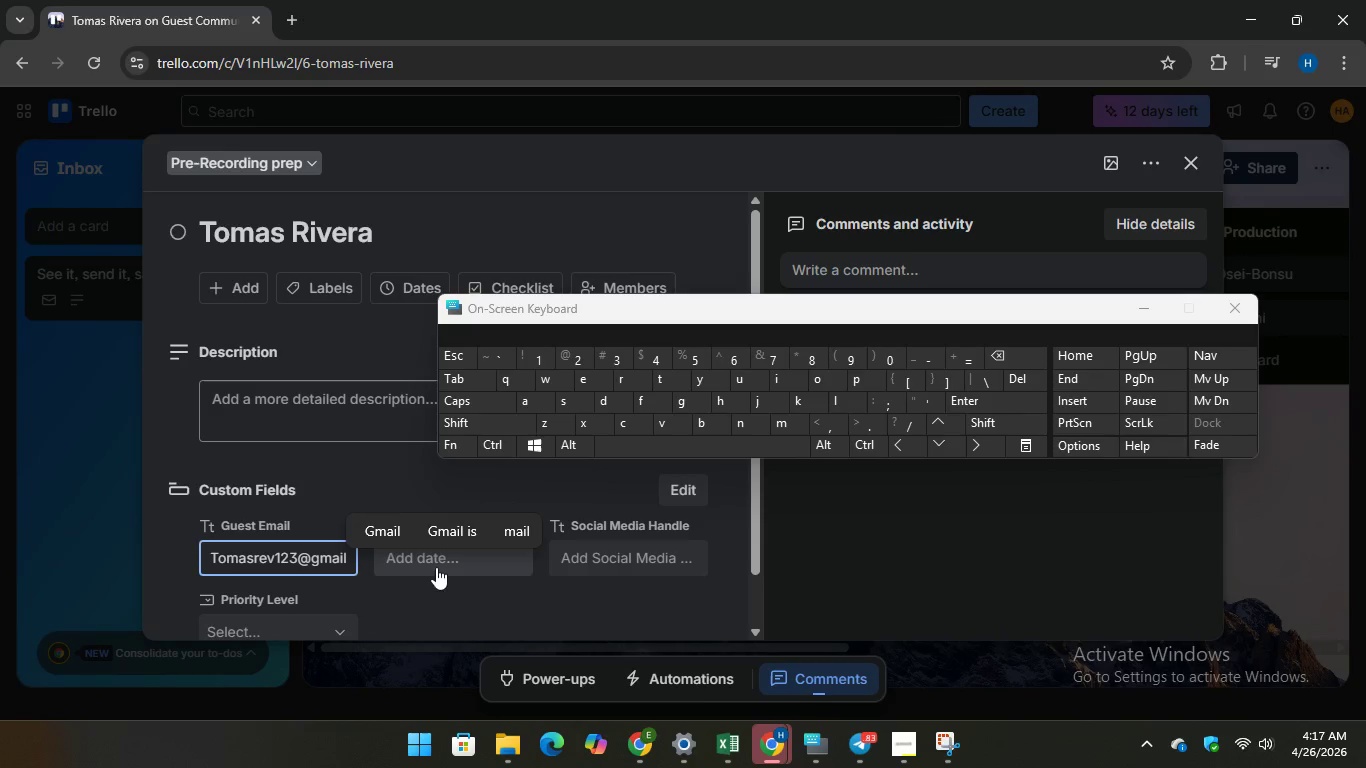 
left_click([437, 564])
 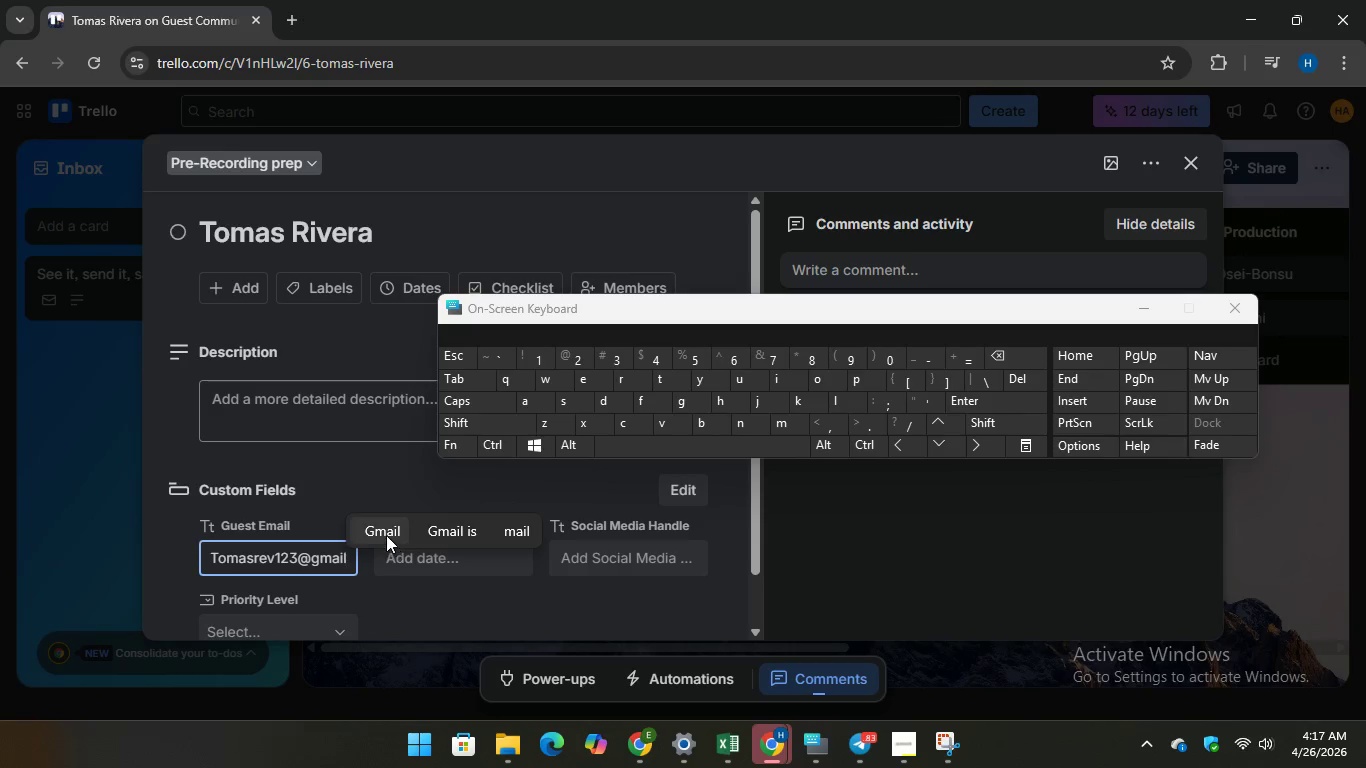 
left_click([385, 533])
 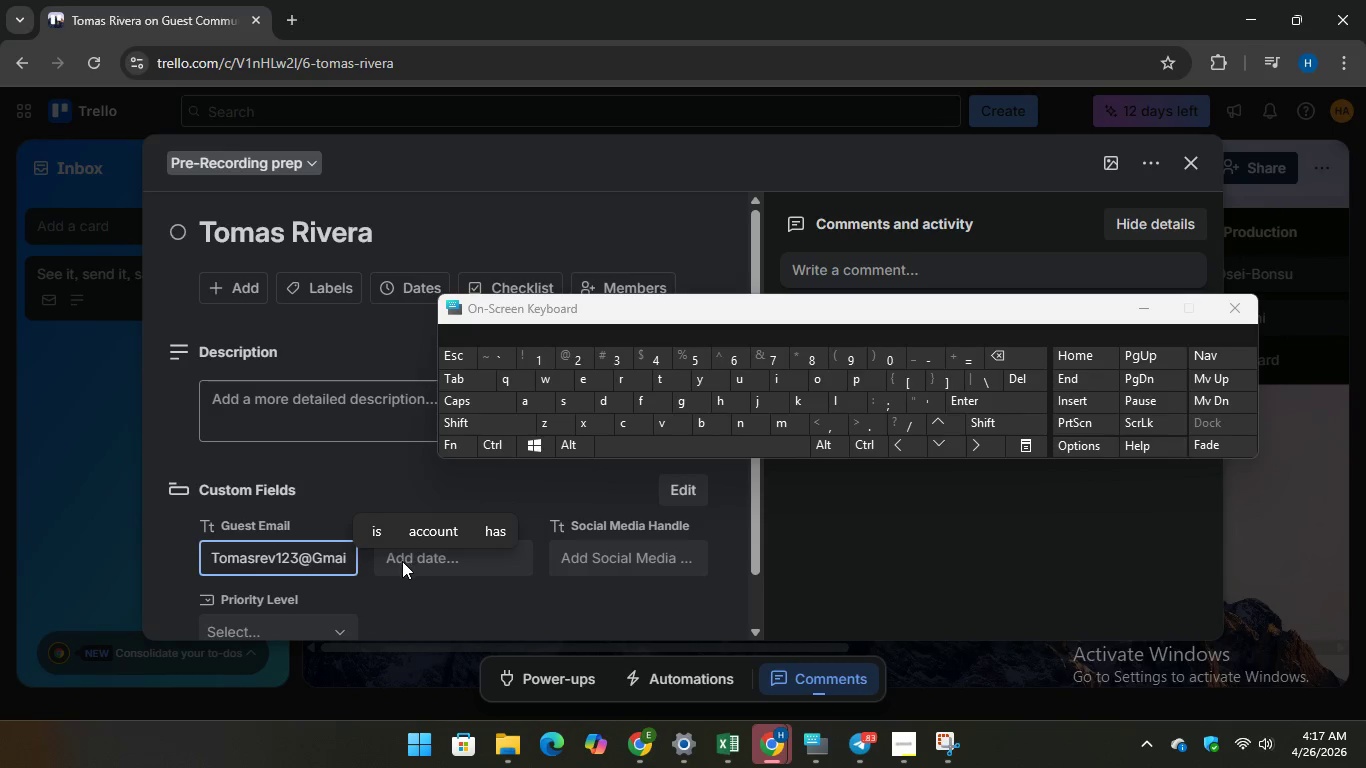 
left_click([403, 561])
 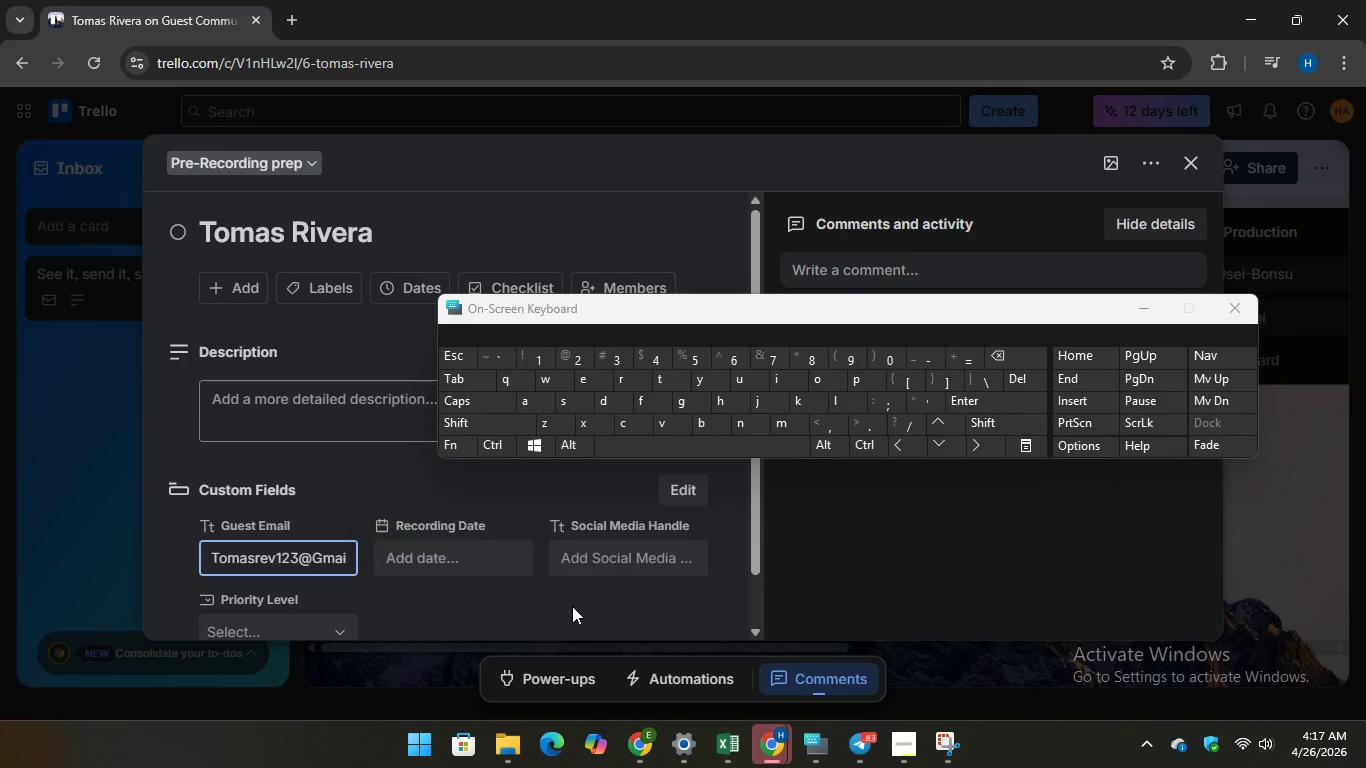 
left_click([572, 606])
 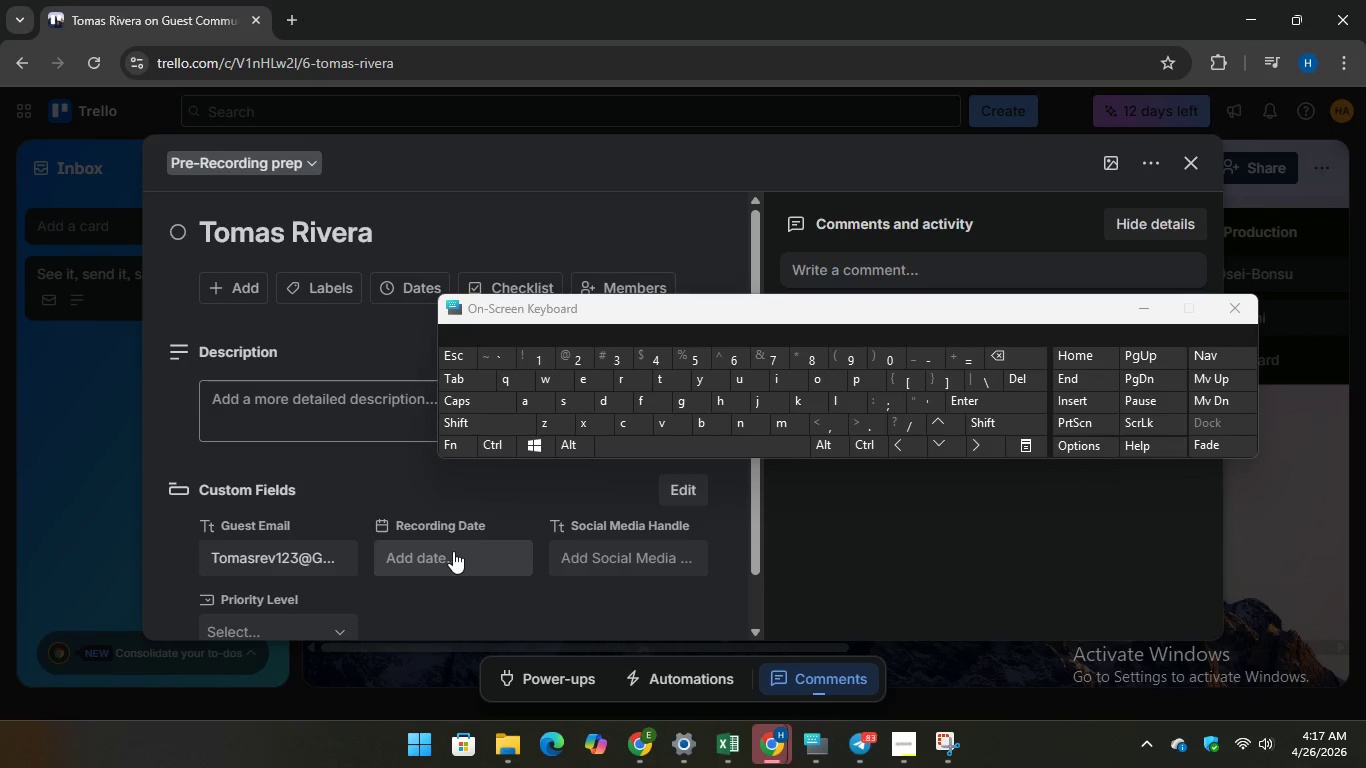 
left_click([451, 551])
 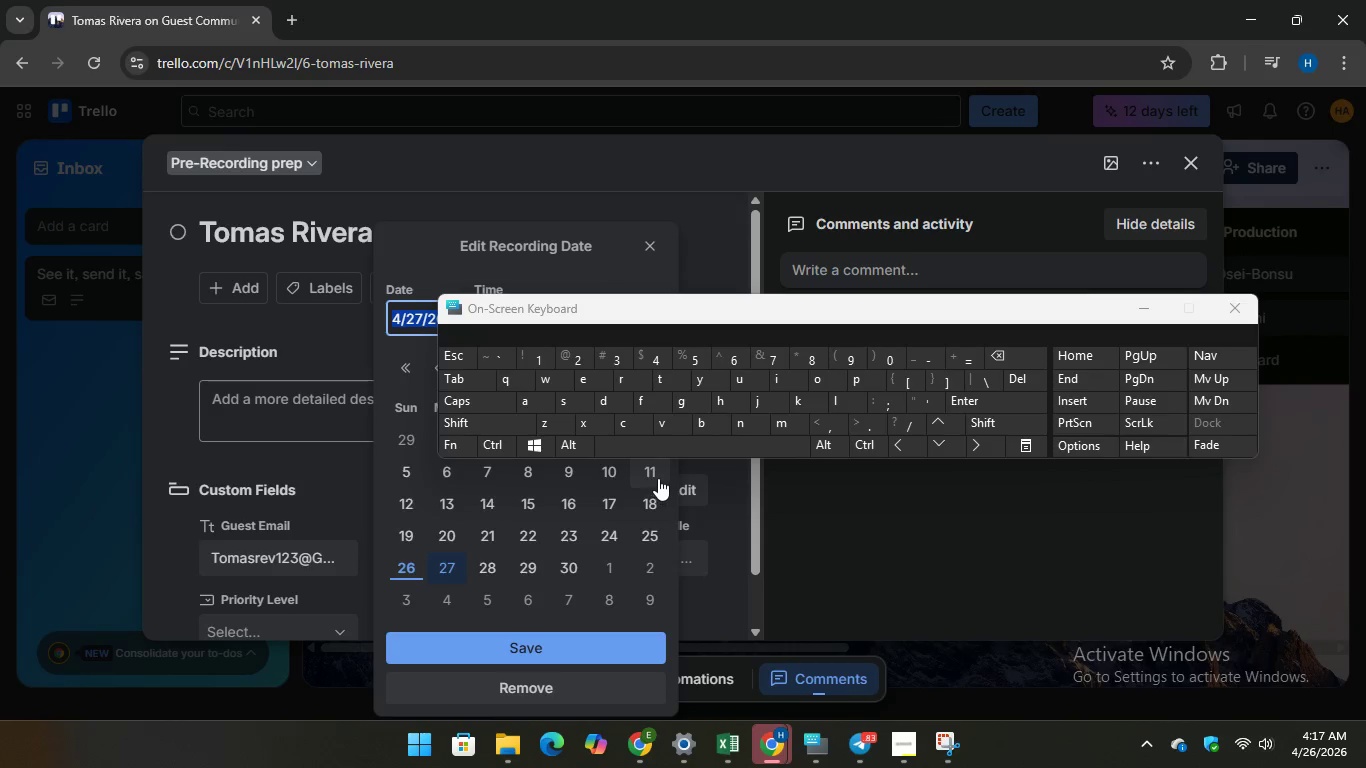 
left_click([658, 478])
 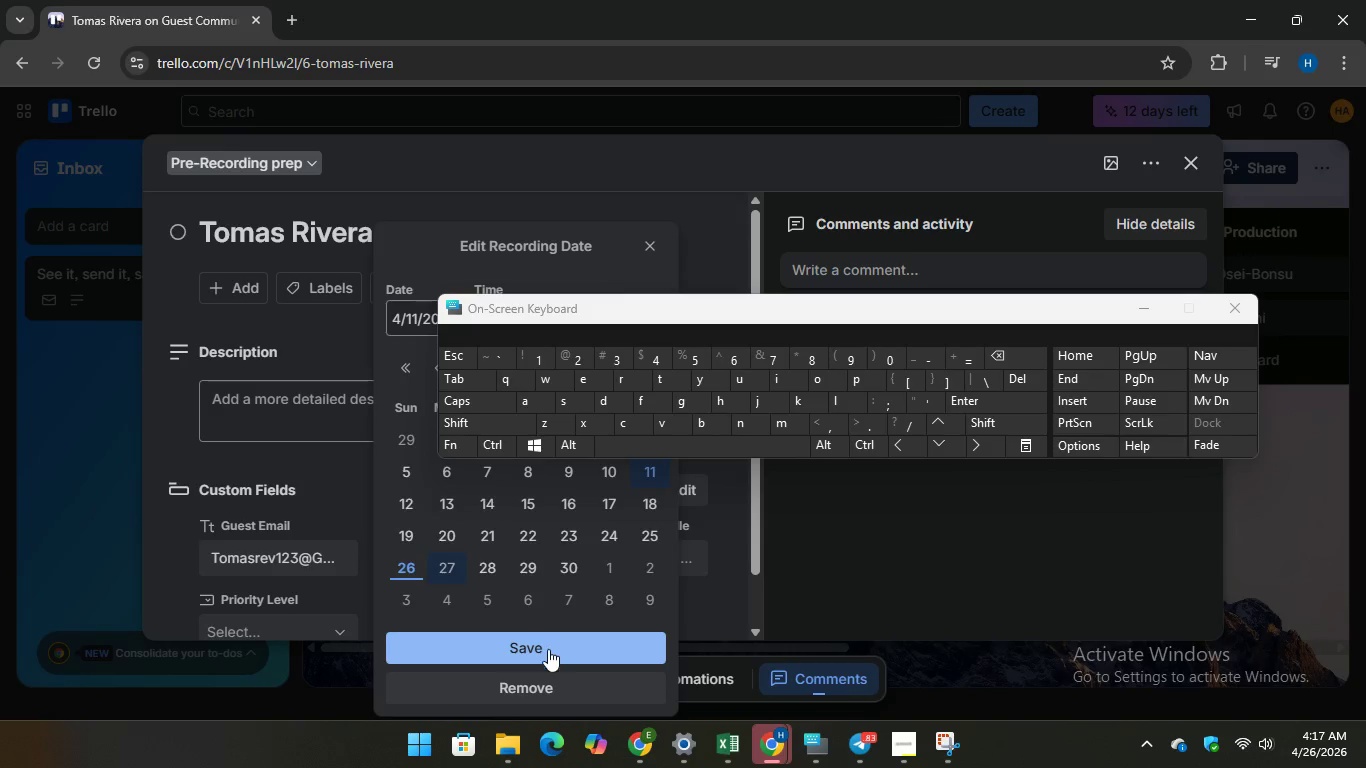 
left_click([548, 649])
 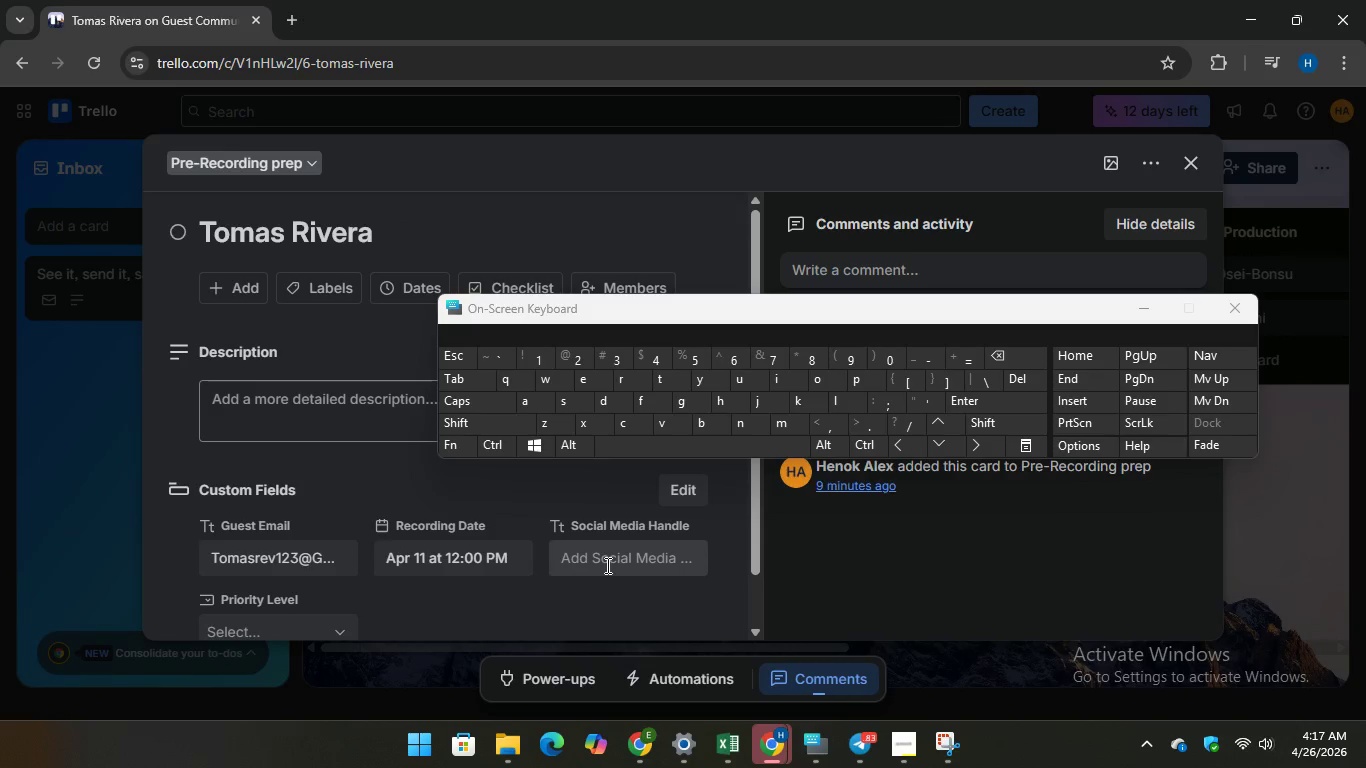 
left_click([606, 564])
 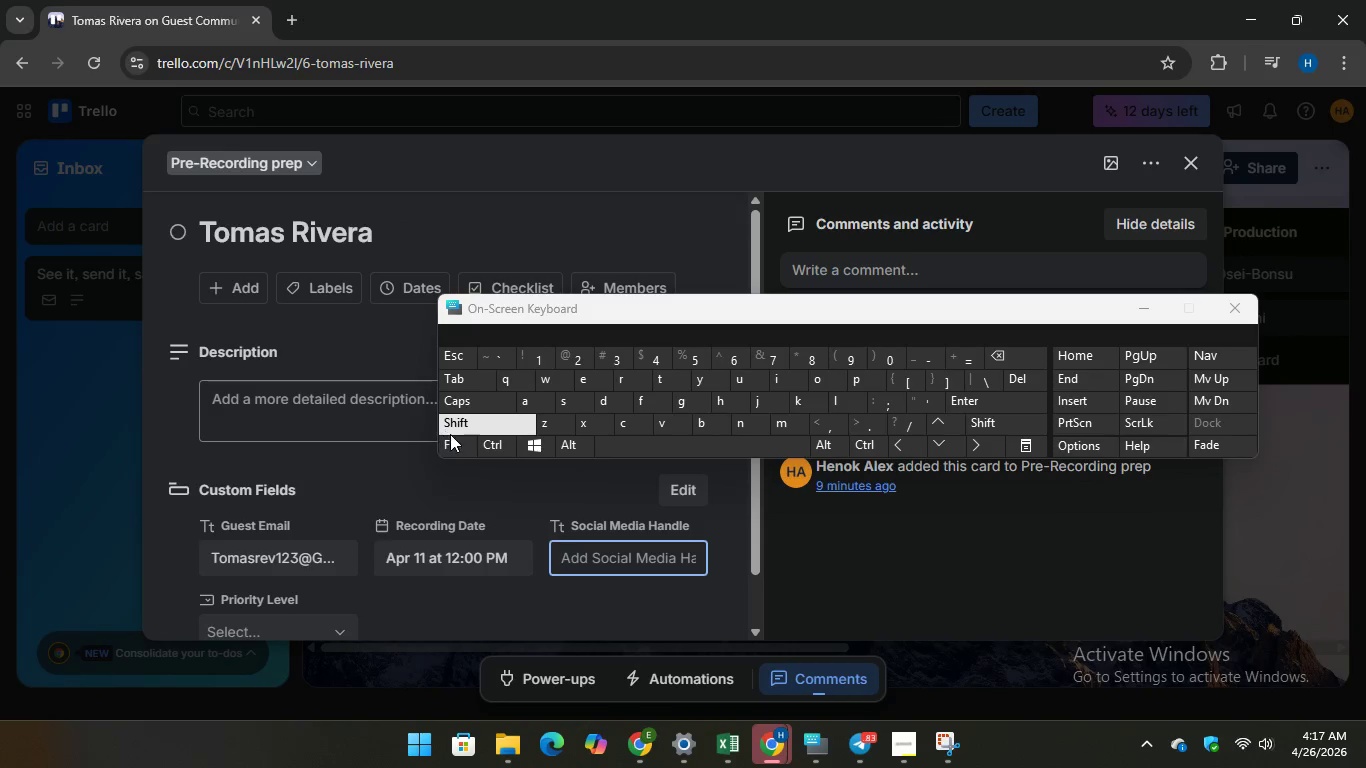 
type(@t)
 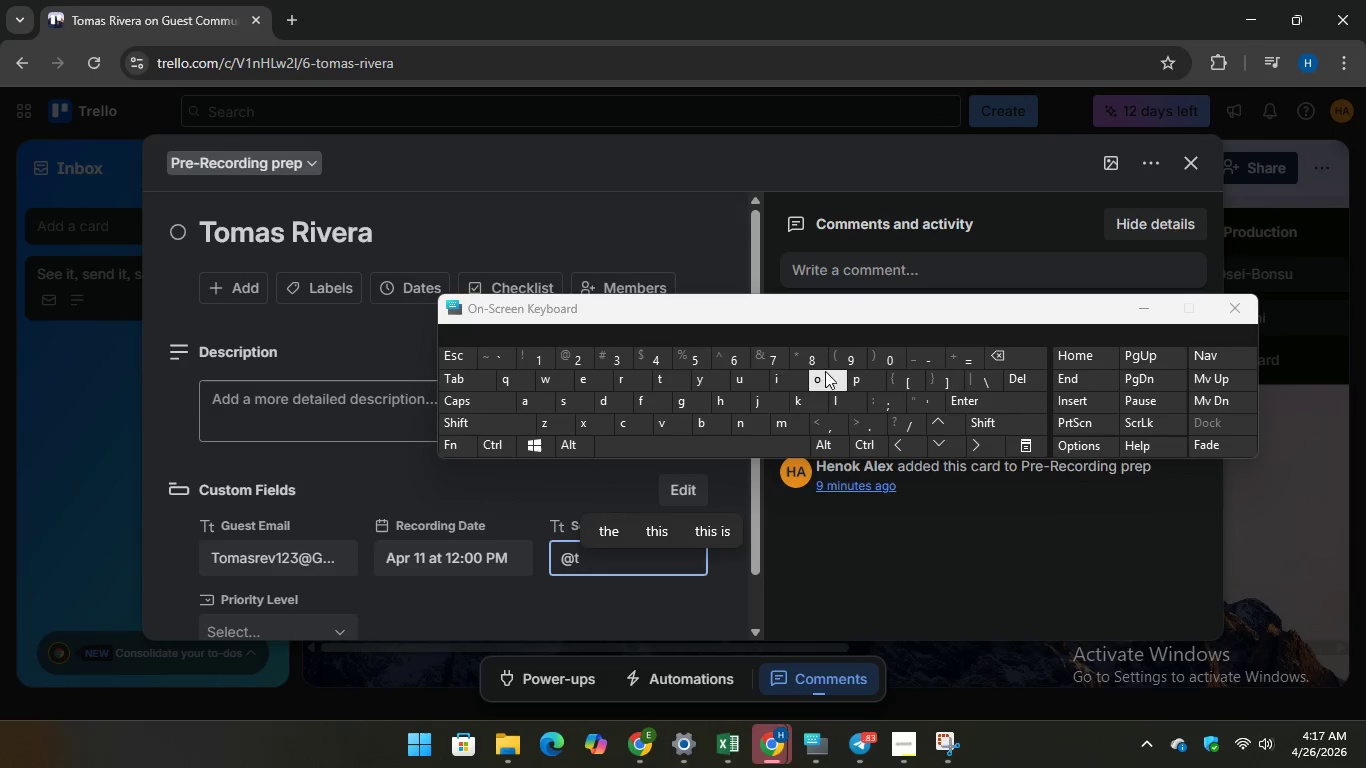 
type(omasriveraaa)
 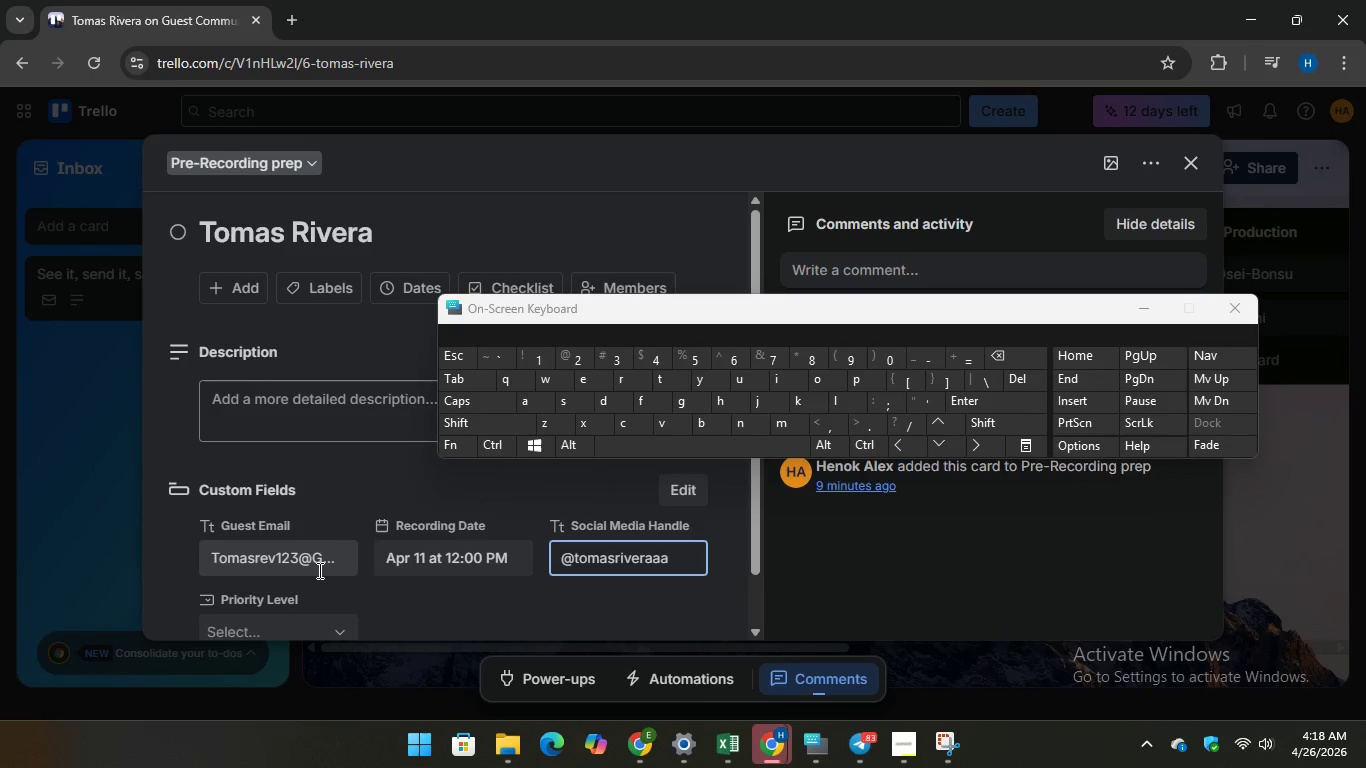 
scroll: coordinate [319, 569], scroll_direction: down, amount: 2.0
 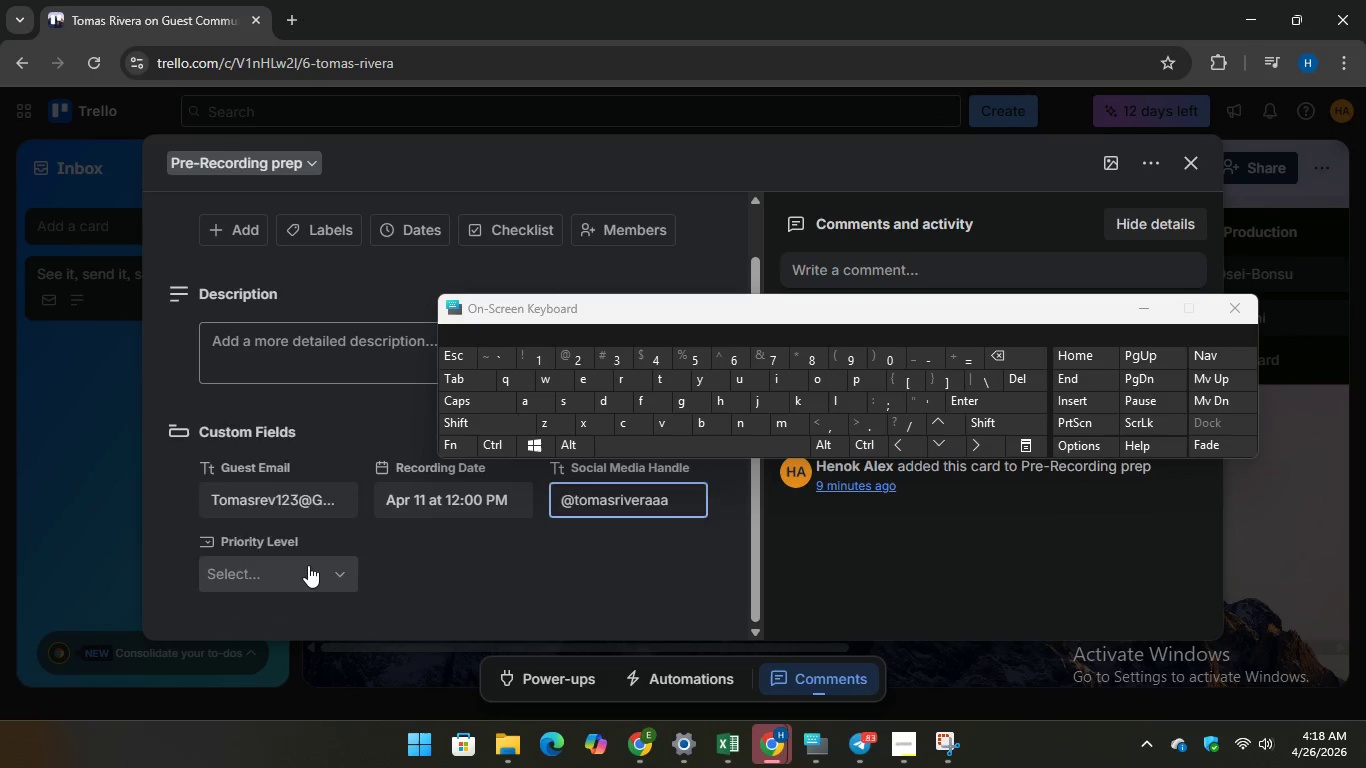 
left_click([309, 565])
 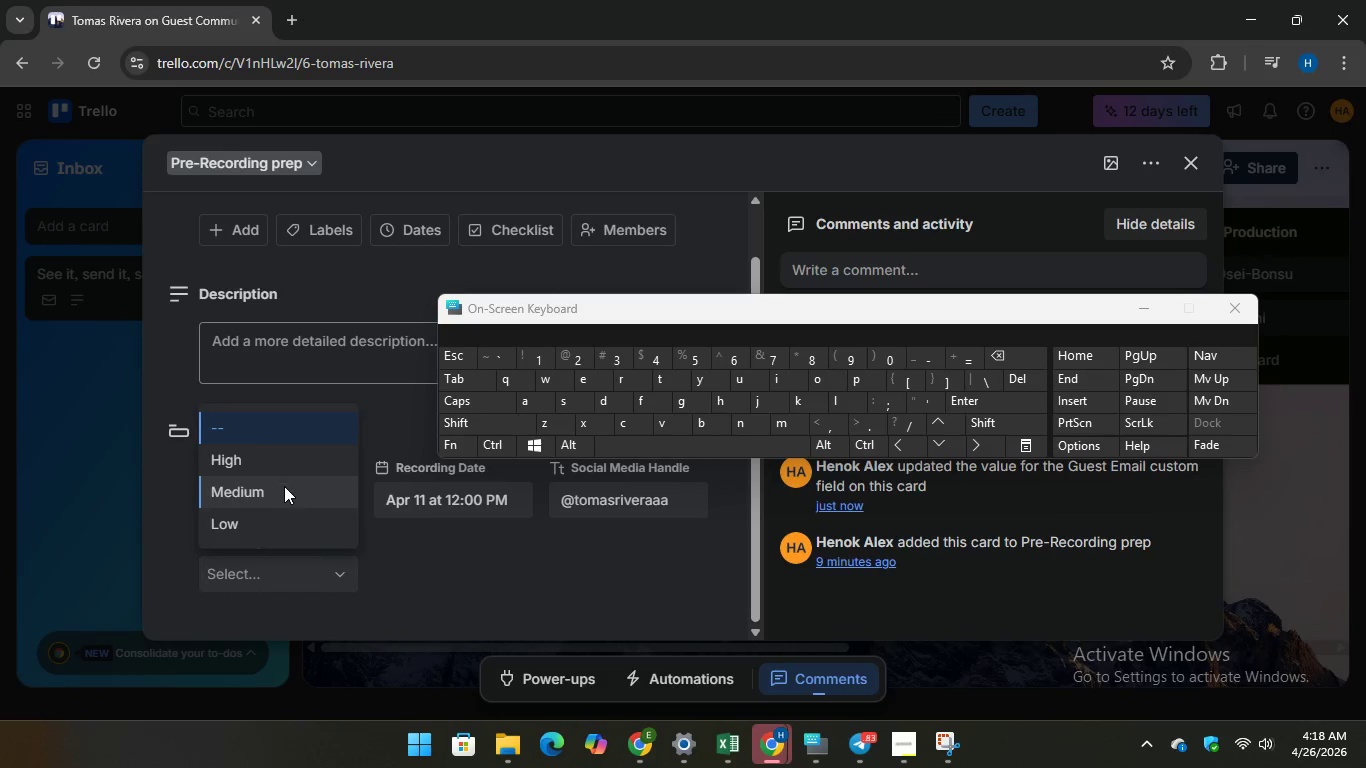 
left_click([283, 491])
 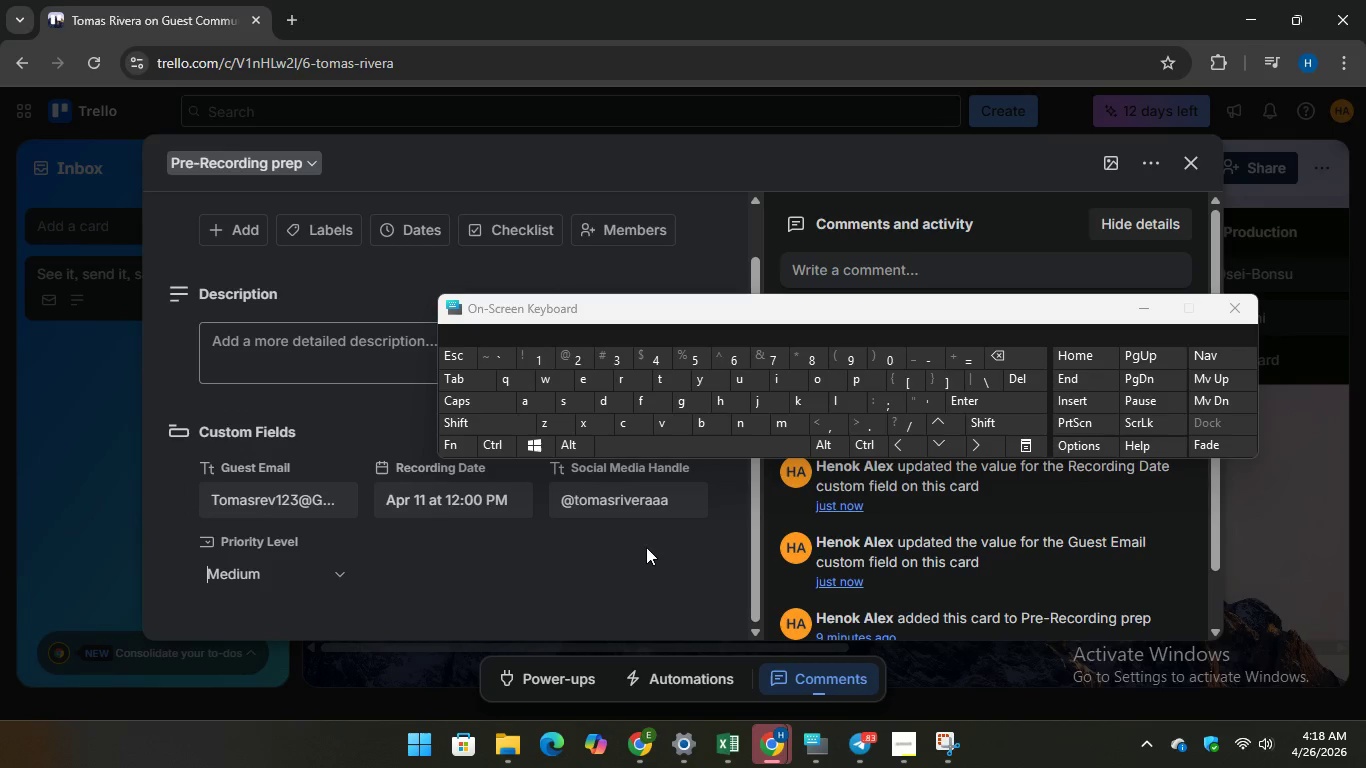 
scroll: coordinate [642, 545], scroll_direction: down, amount: 2.0
 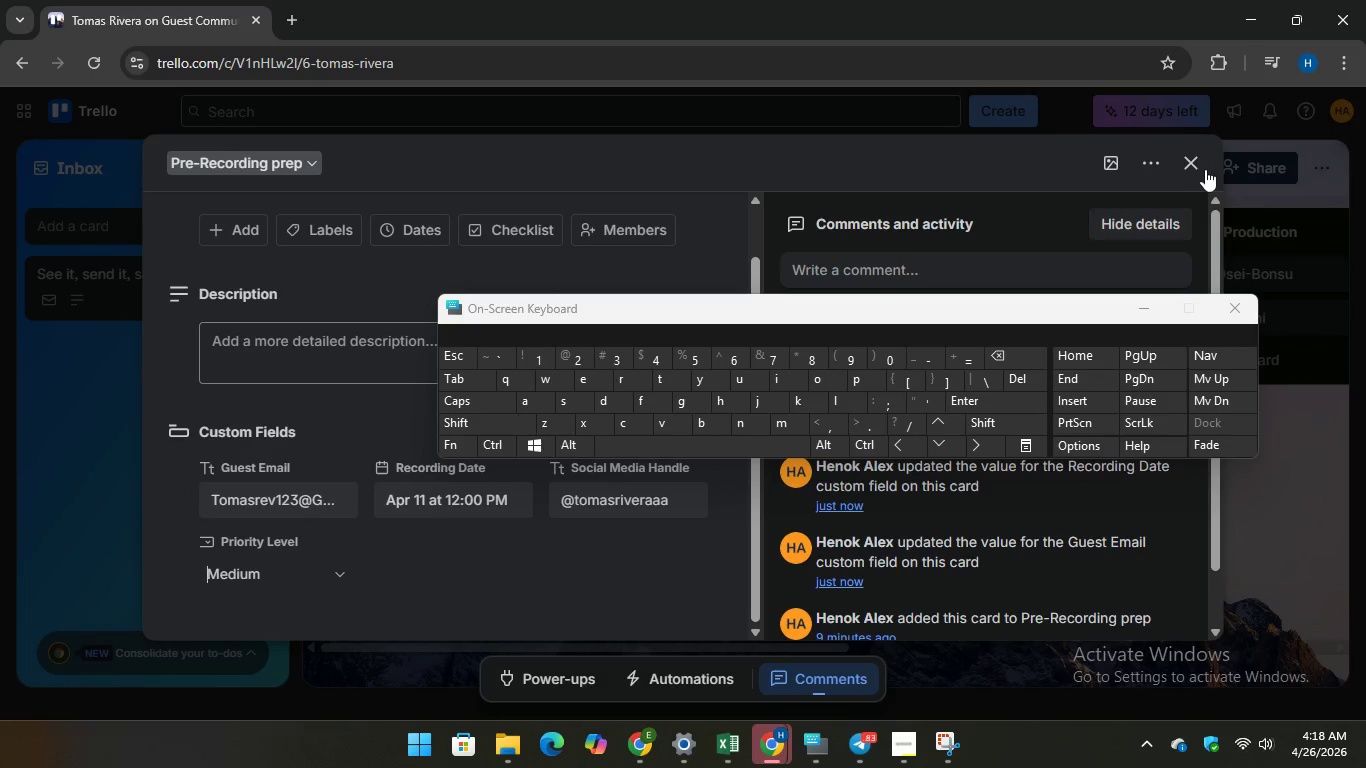 
left_click([1197, 164])
 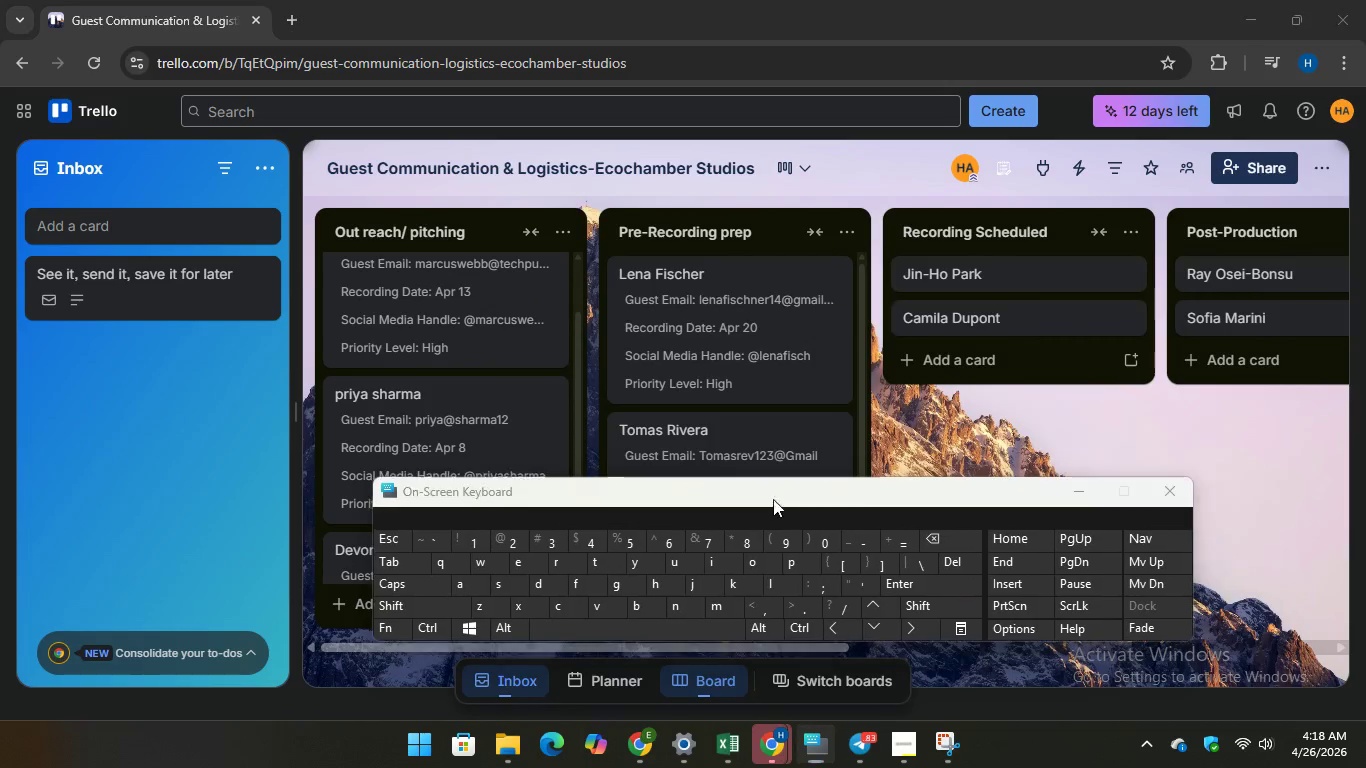 
scroll: coordinate [795, 380], scroll_direction: down, amount: 3.0
 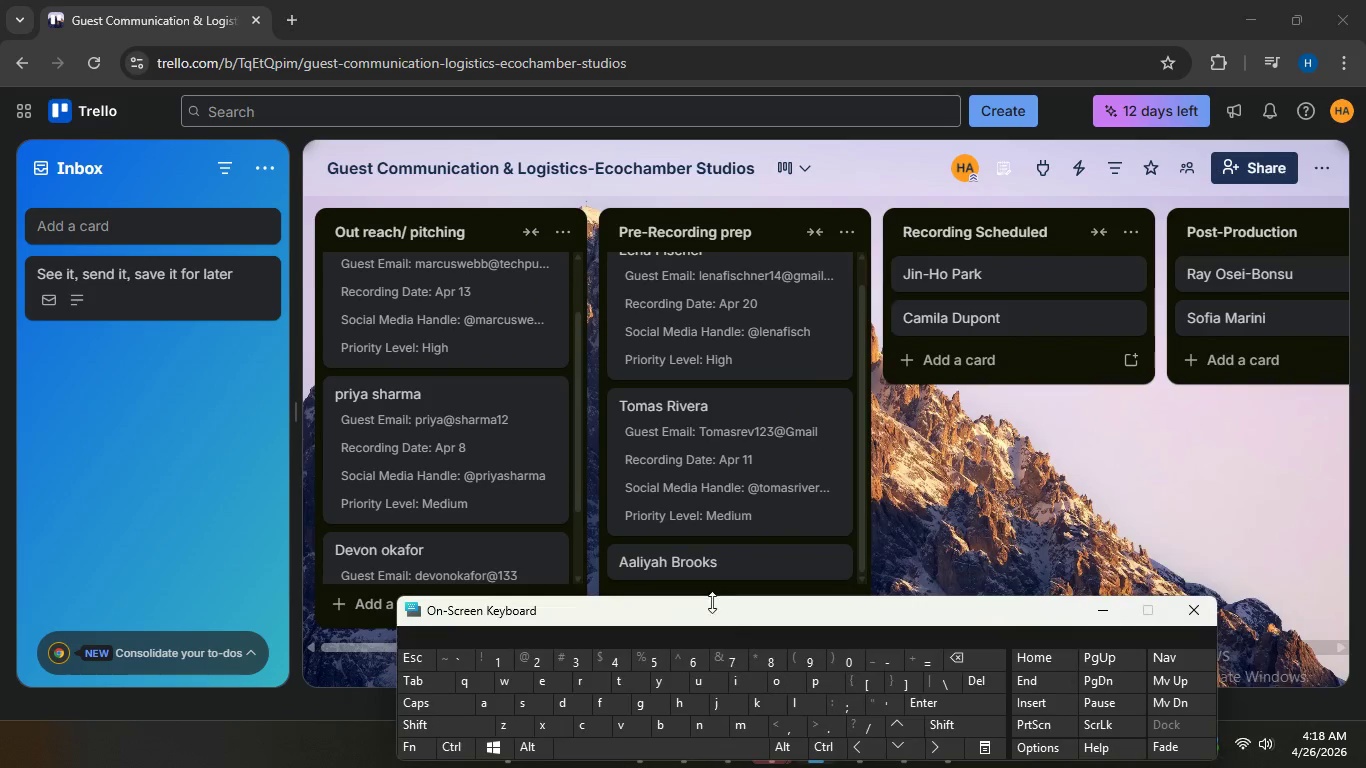 
left_click([711, 566])
 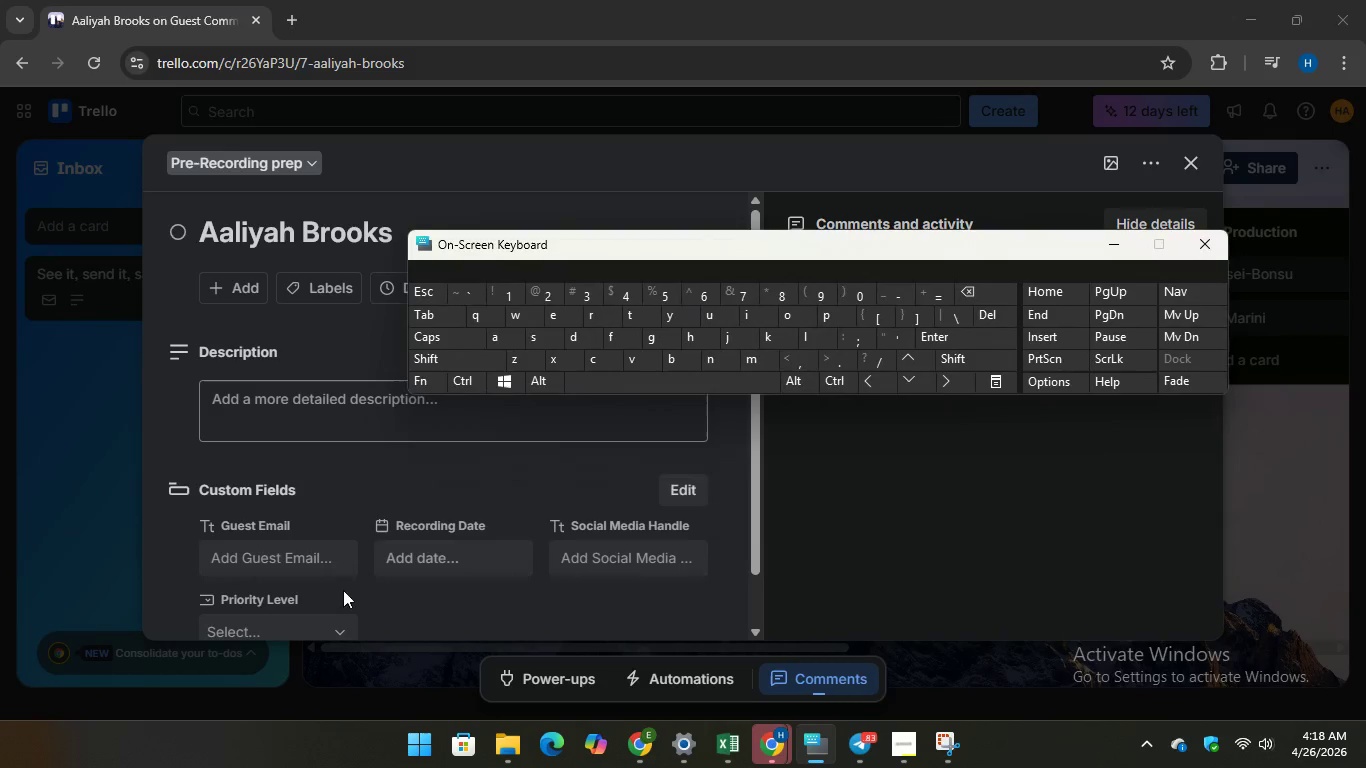 
left_click([281, 563])
 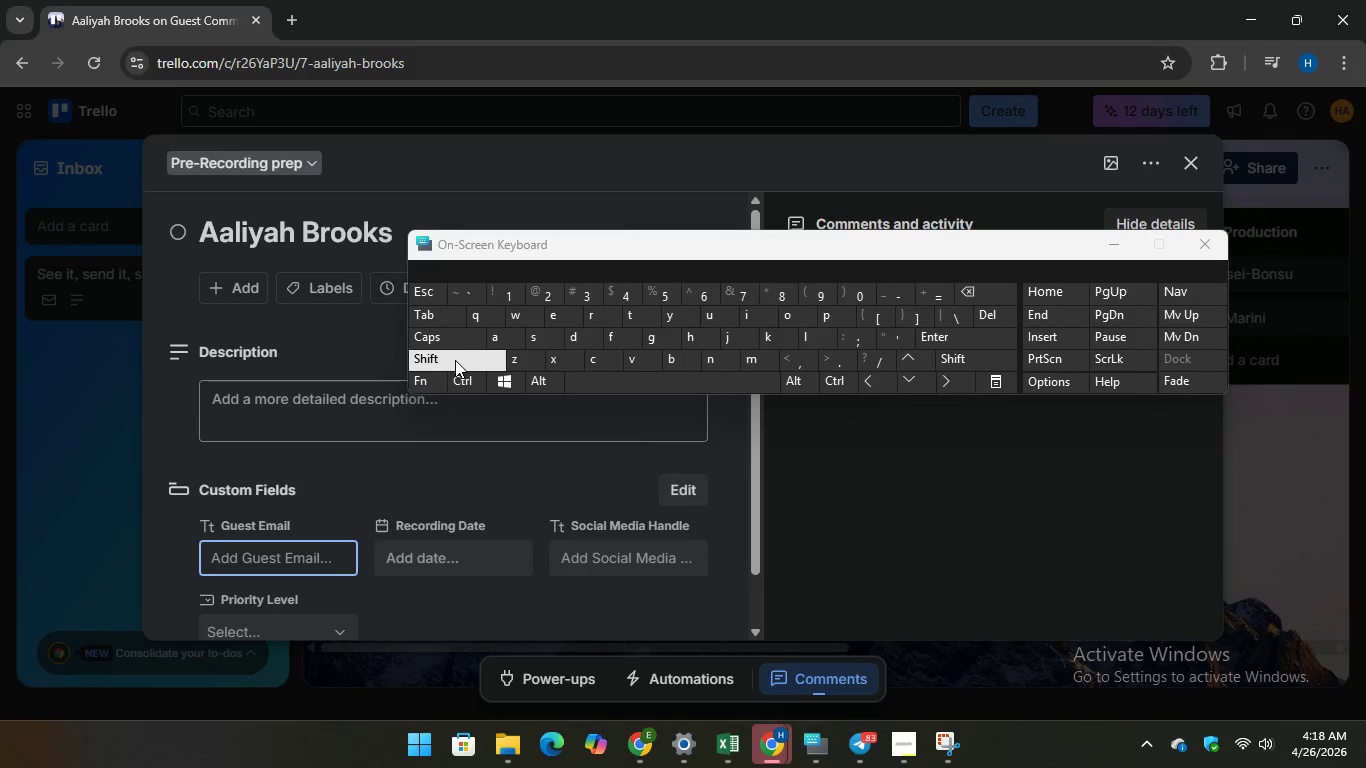 
type(Ali)
 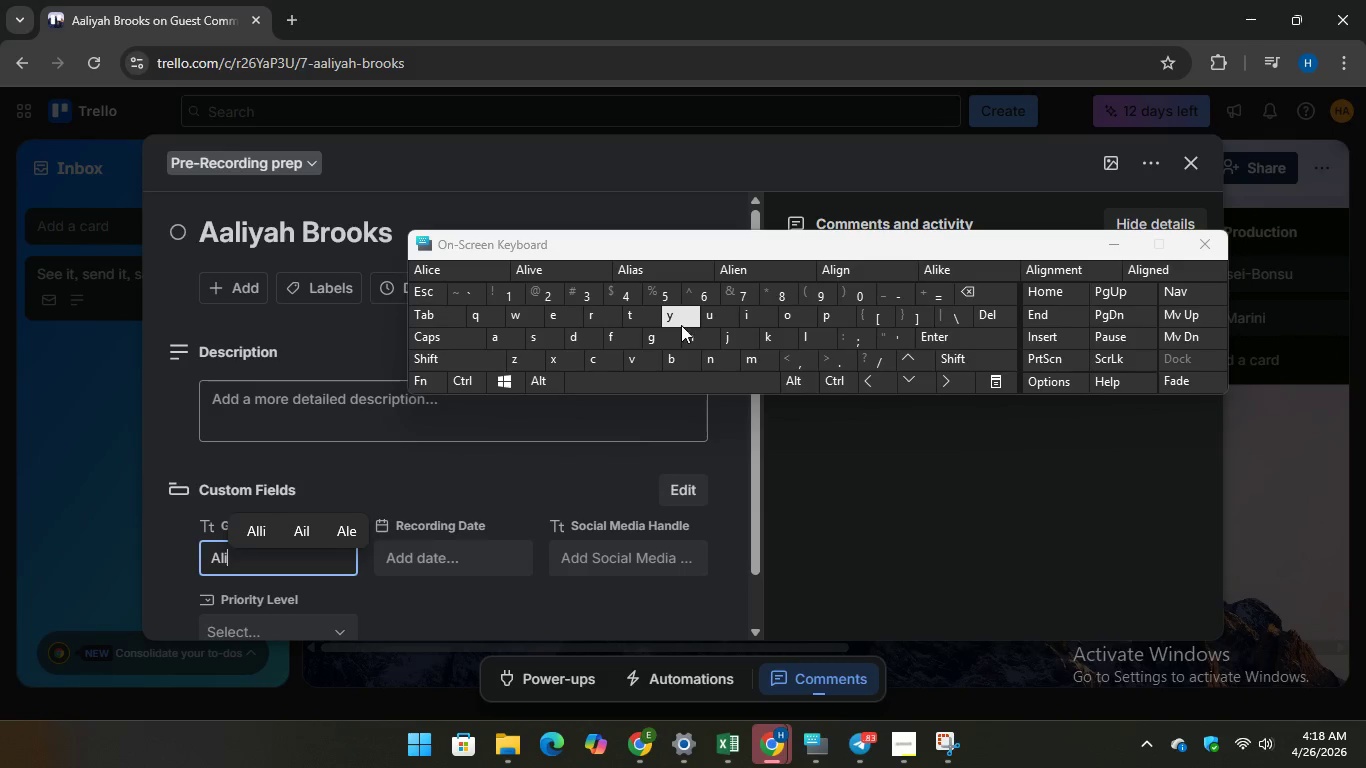 
type(yag)
 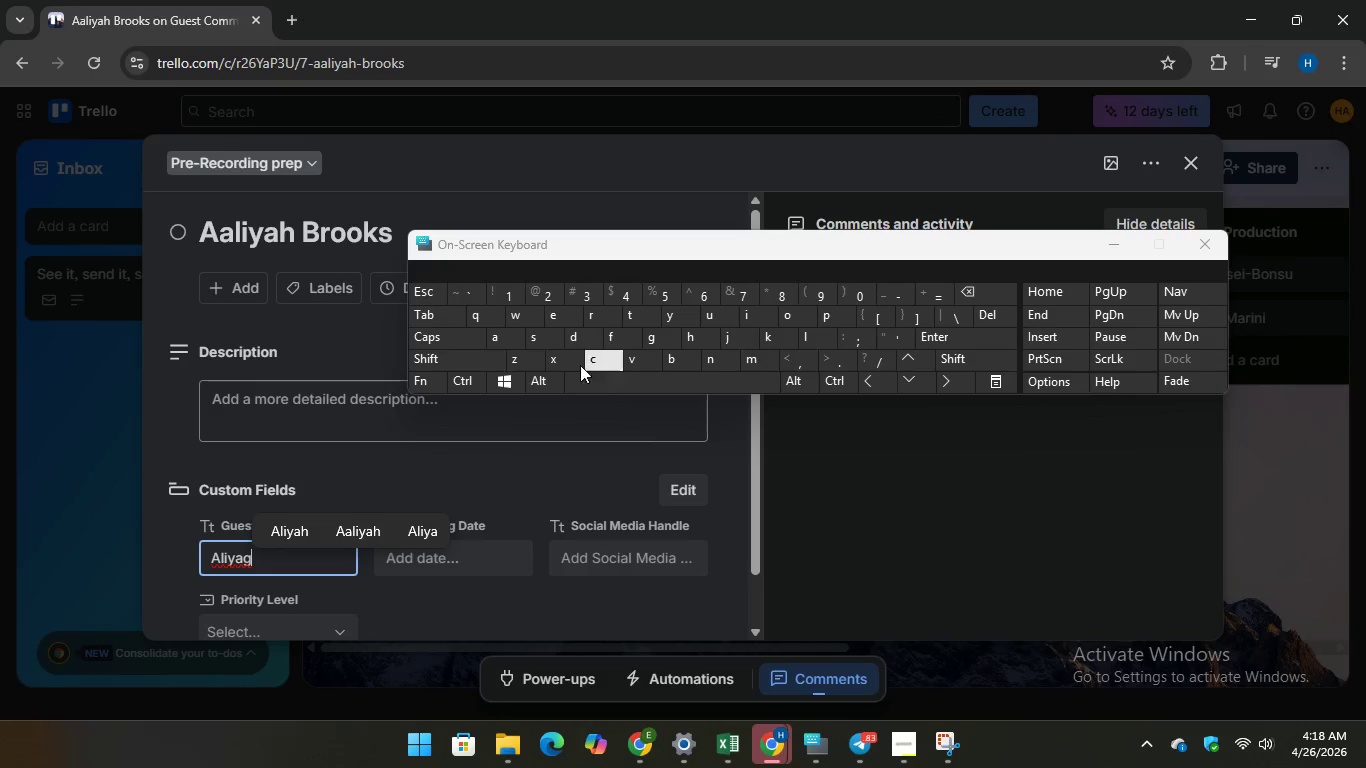 
wait(5.05)
 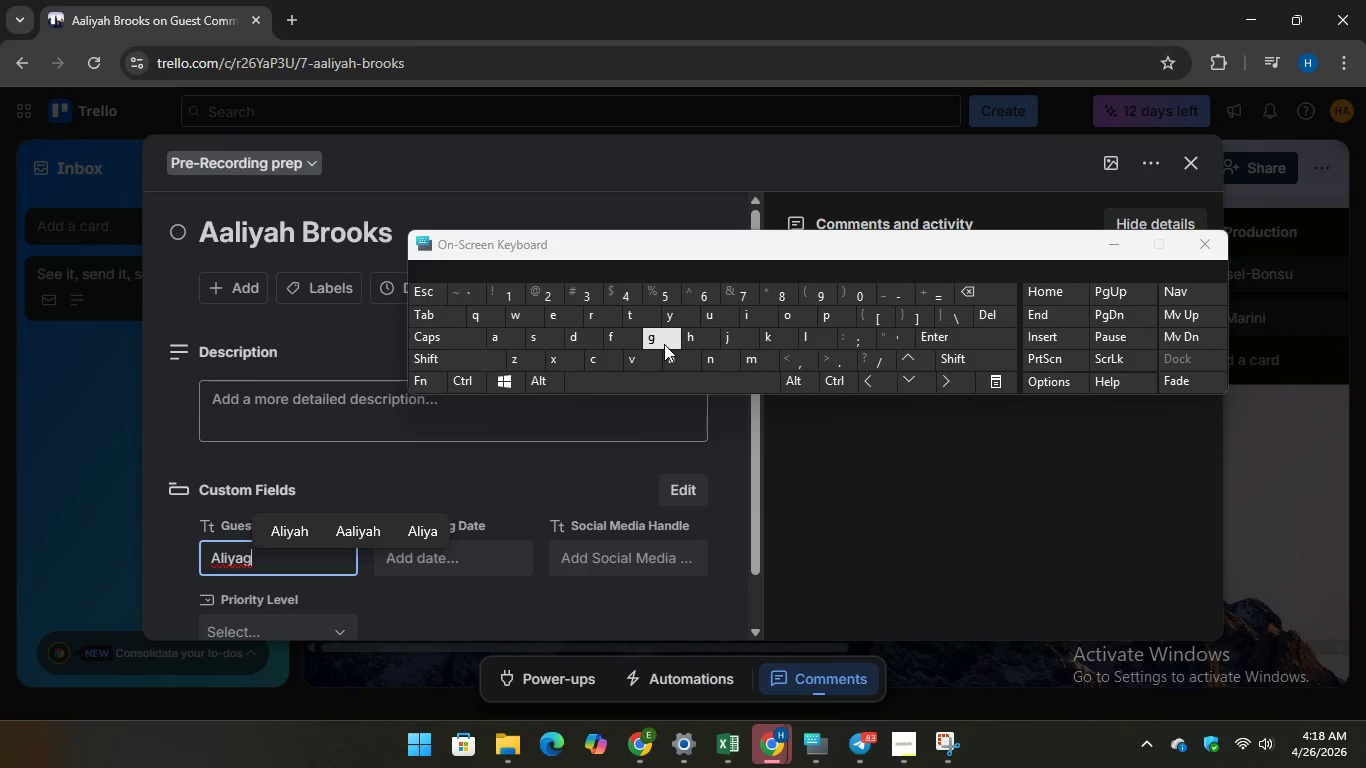 
type(@brook)
 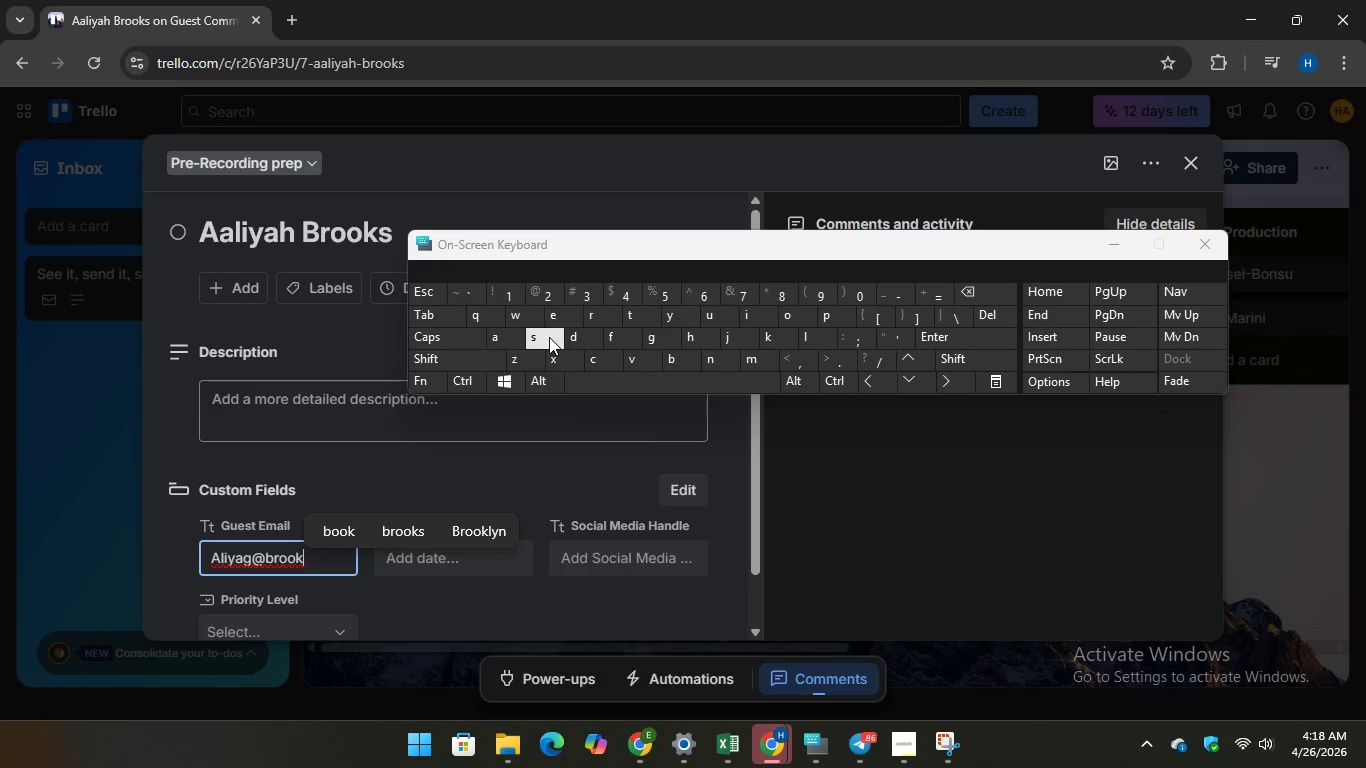 
key(S)
 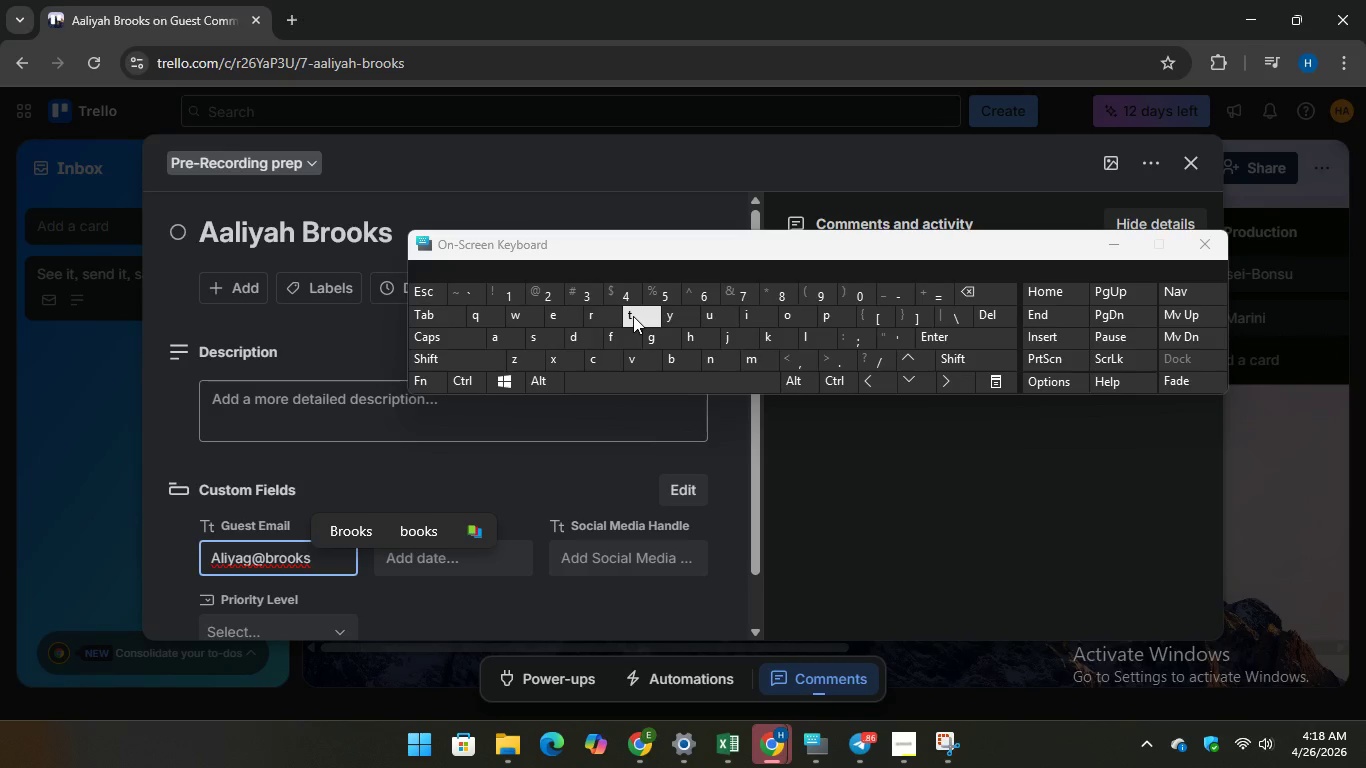 
wait(10.0)
 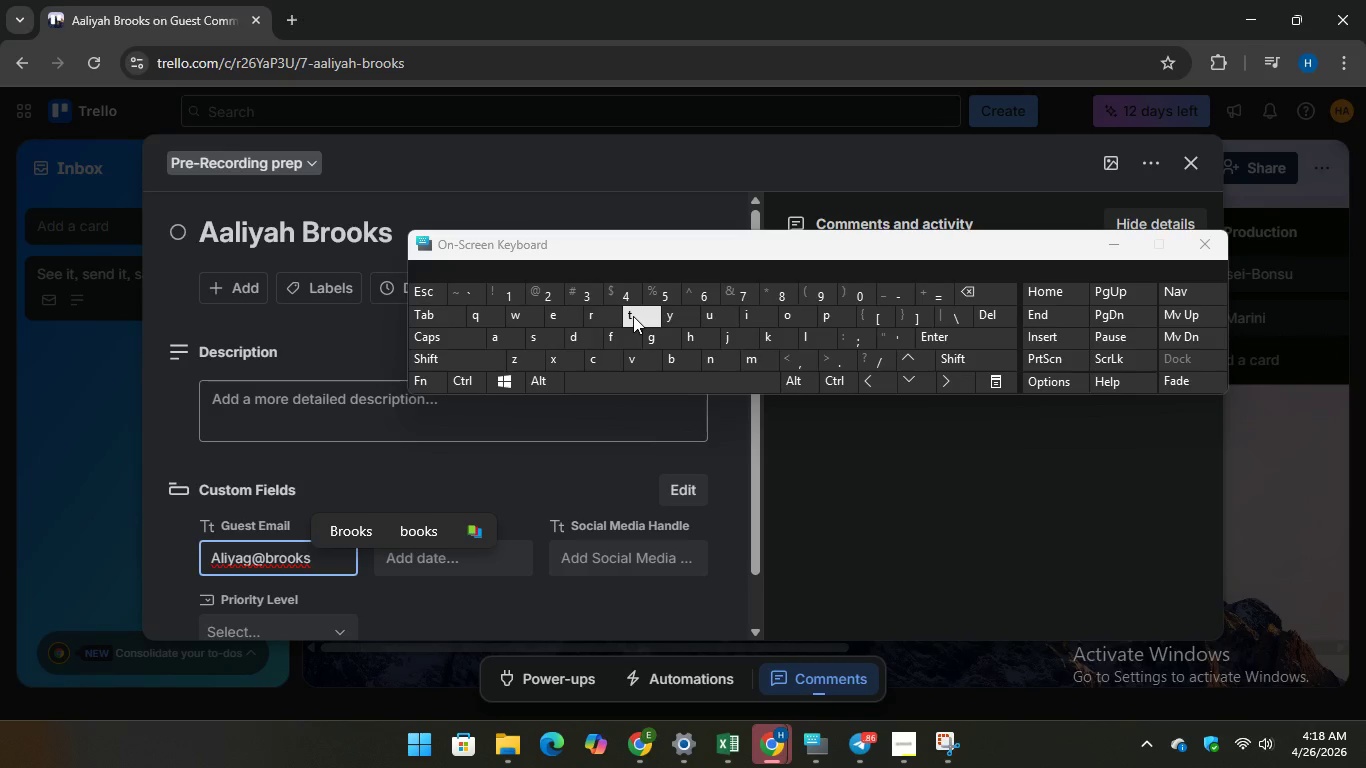 
type(.io)
 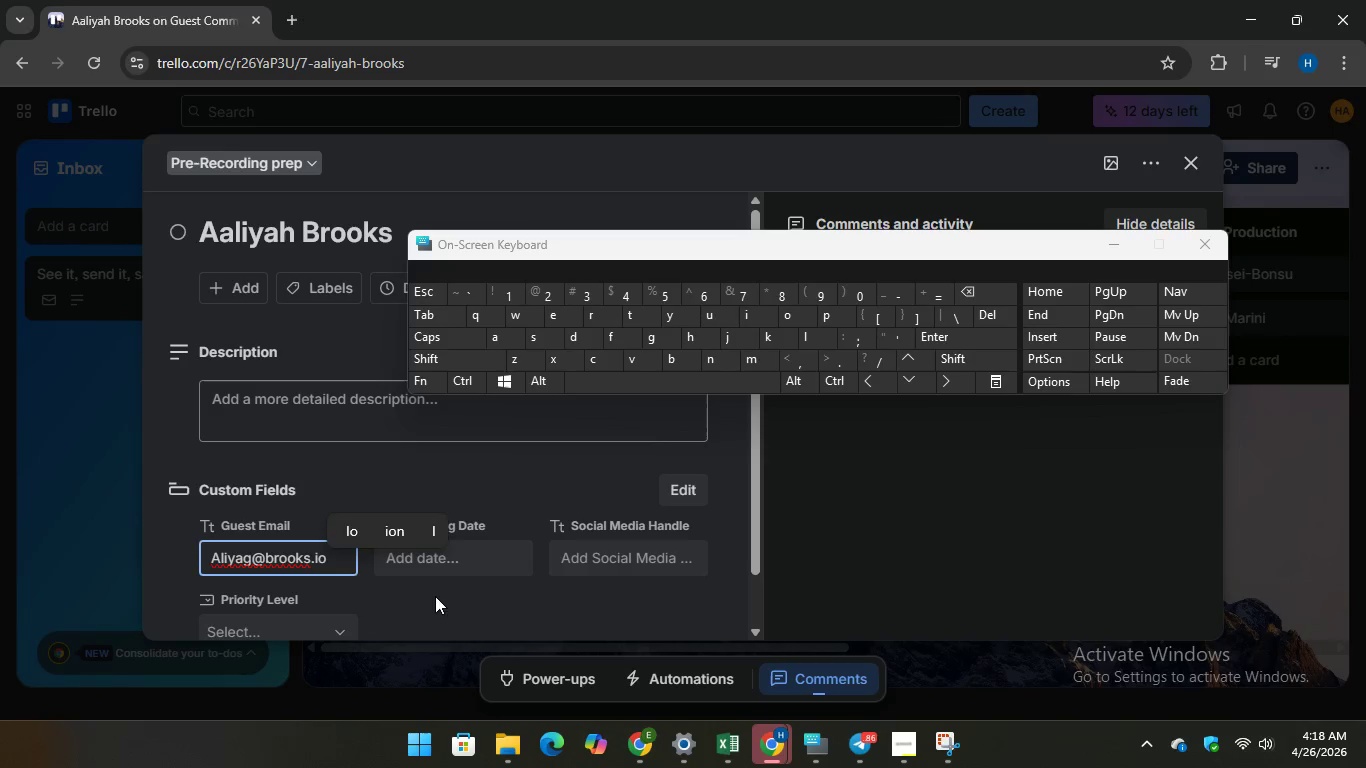 
left_click([426, 596])
 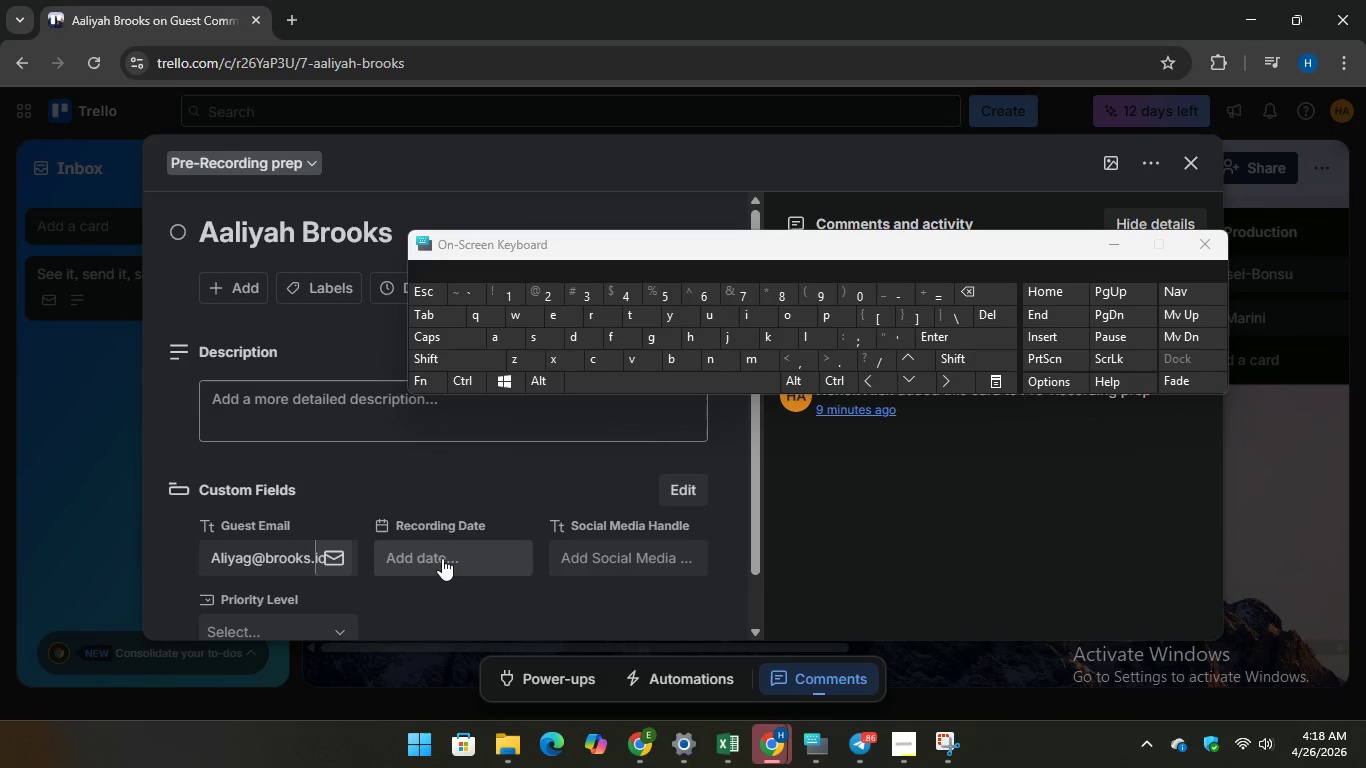 
left_click([442, 558])
 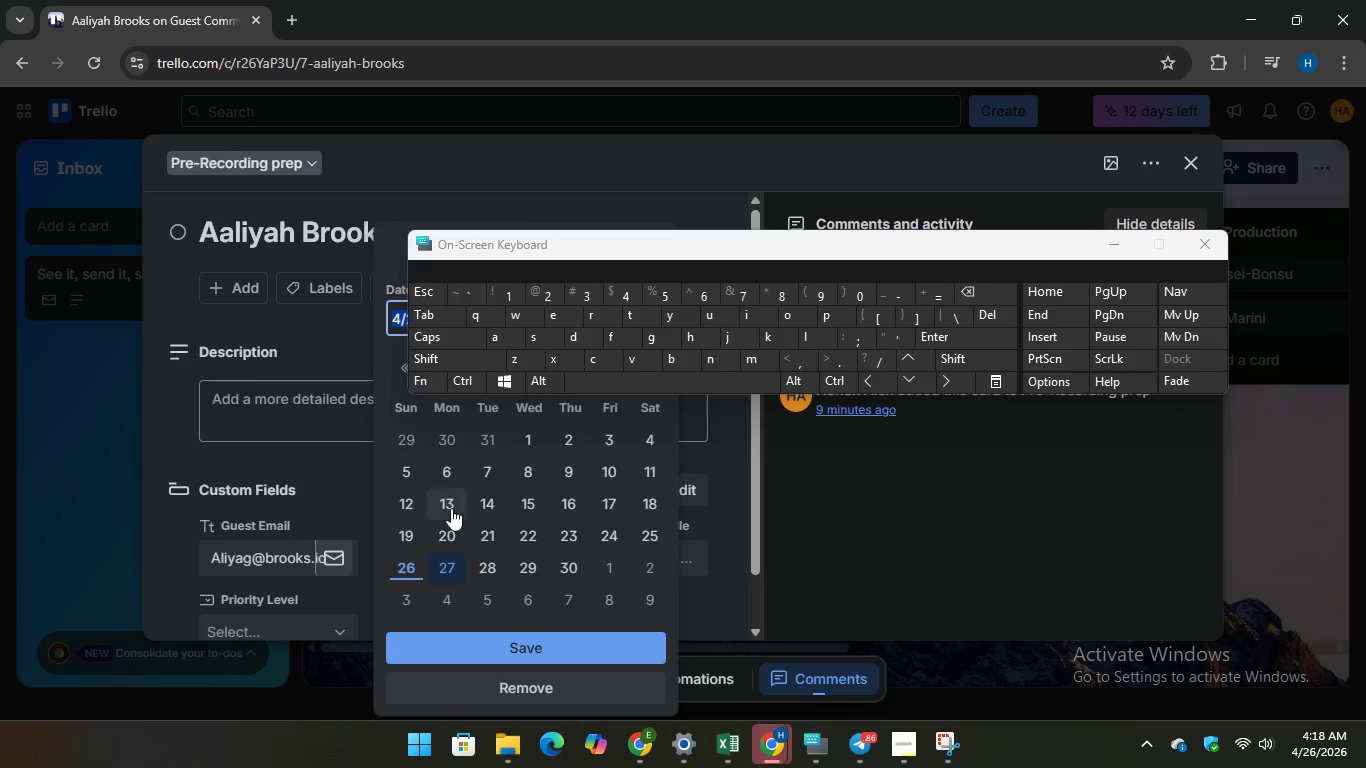 
left_click([451, 508])
 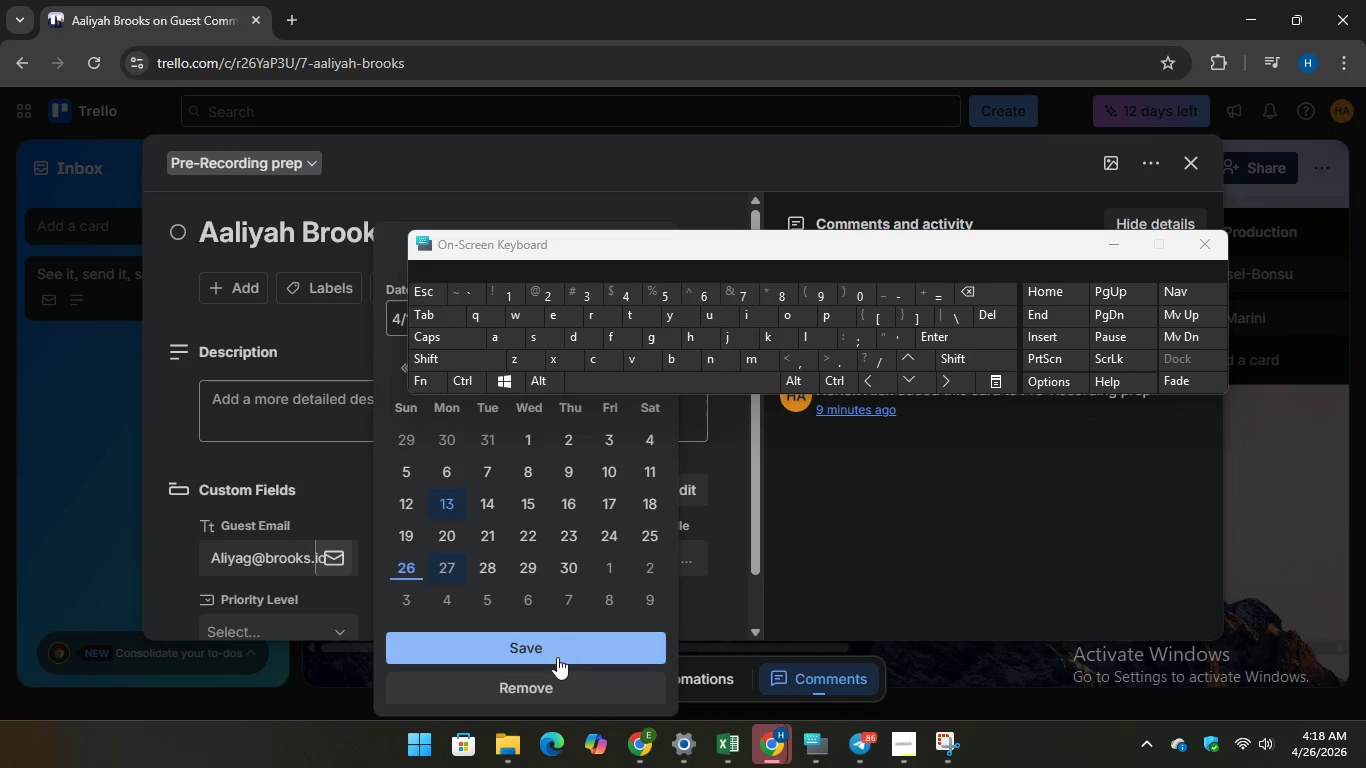 
left_click([557, 658])
 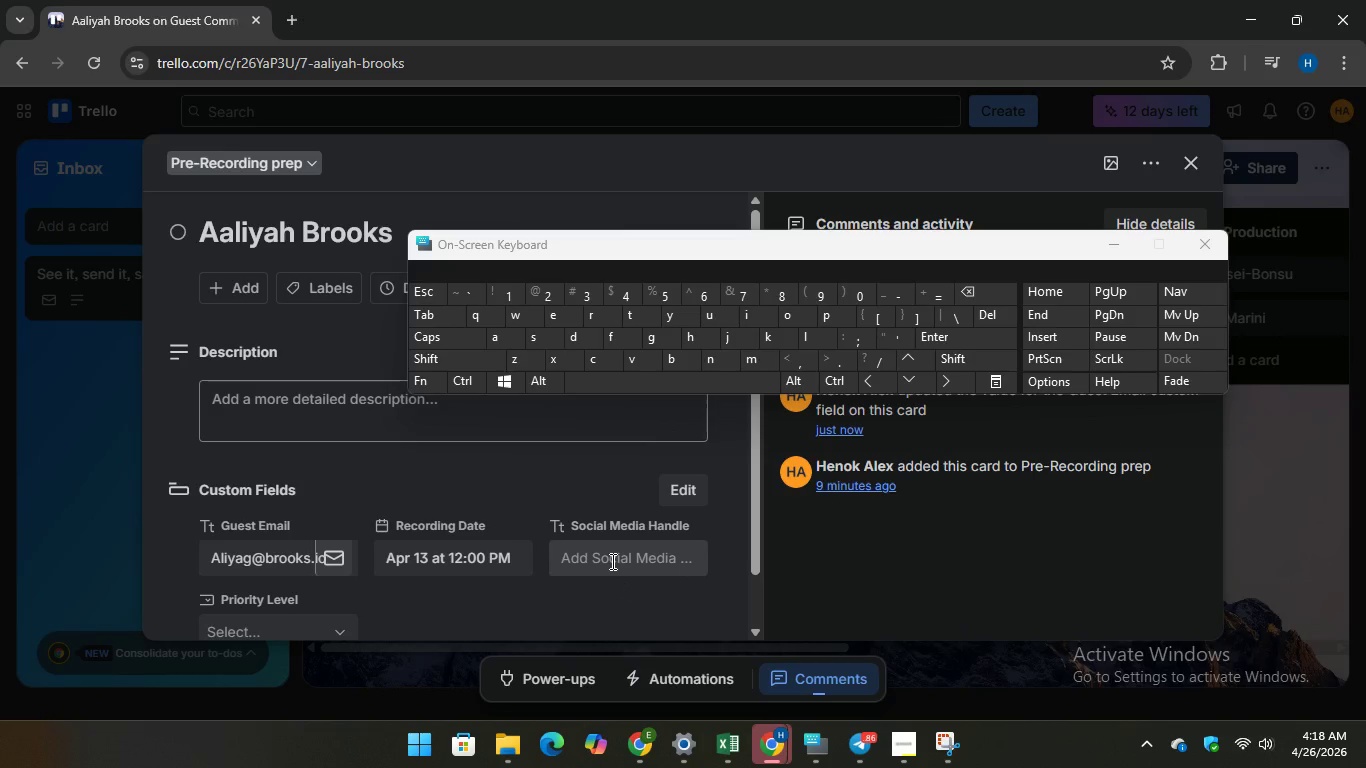 
left_click_drag(start_coordinate=[611, 561], to_coordinate=[611, 568])
 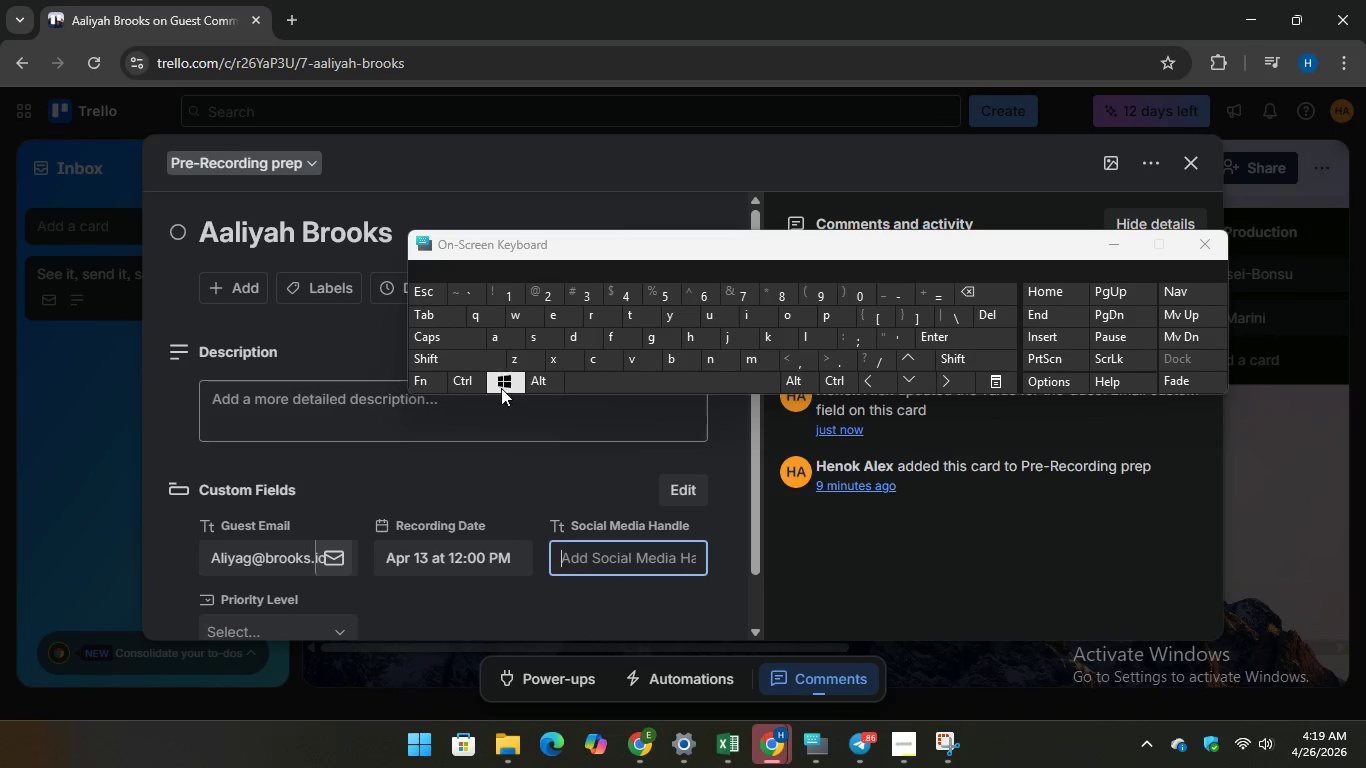 
key(Shift+2)
 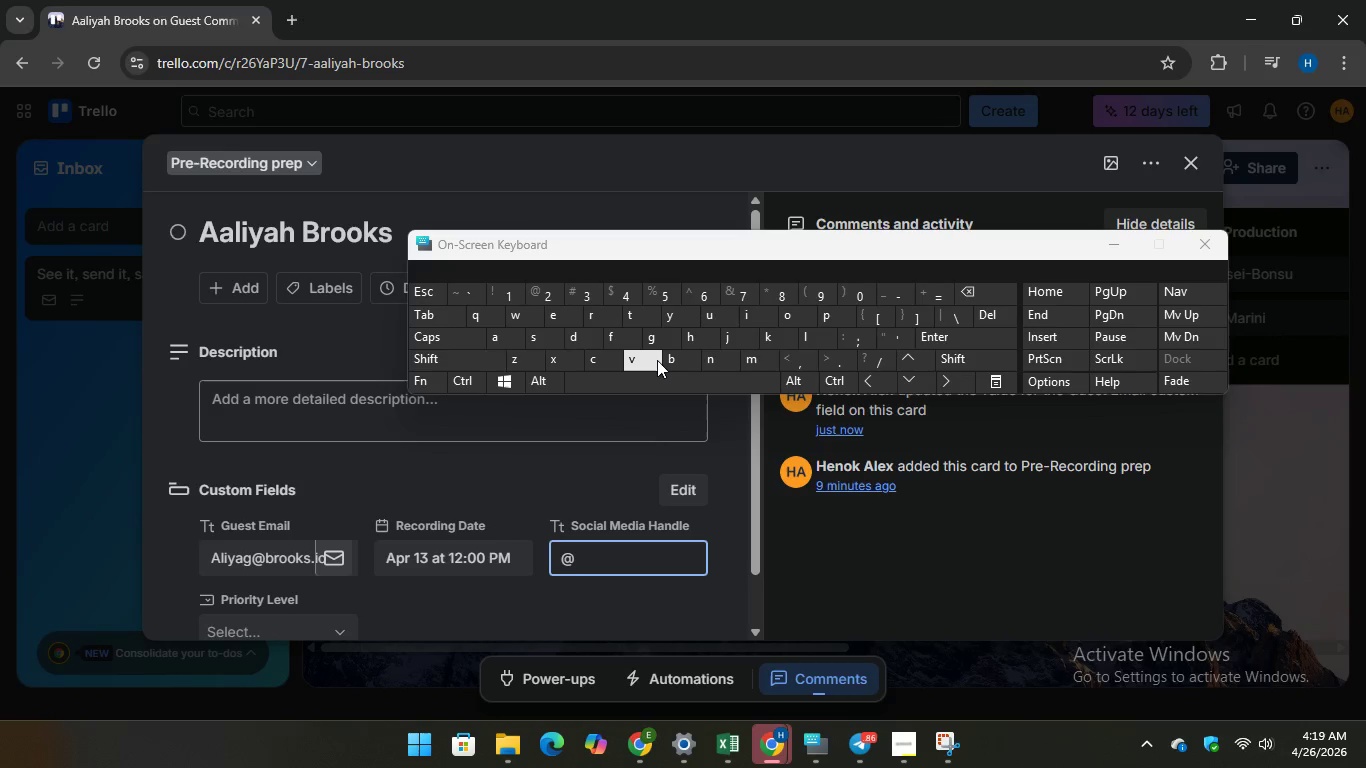 
key(B)
 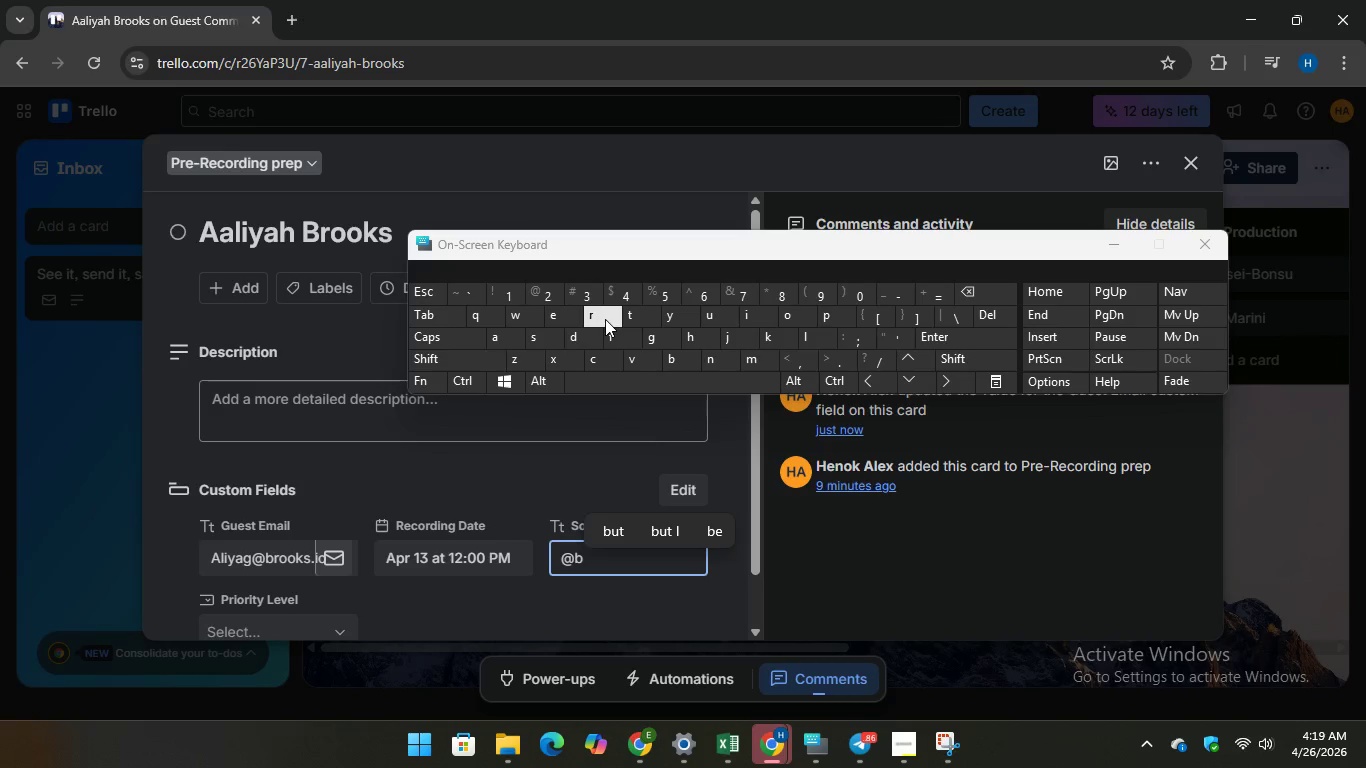 
type(rook)
 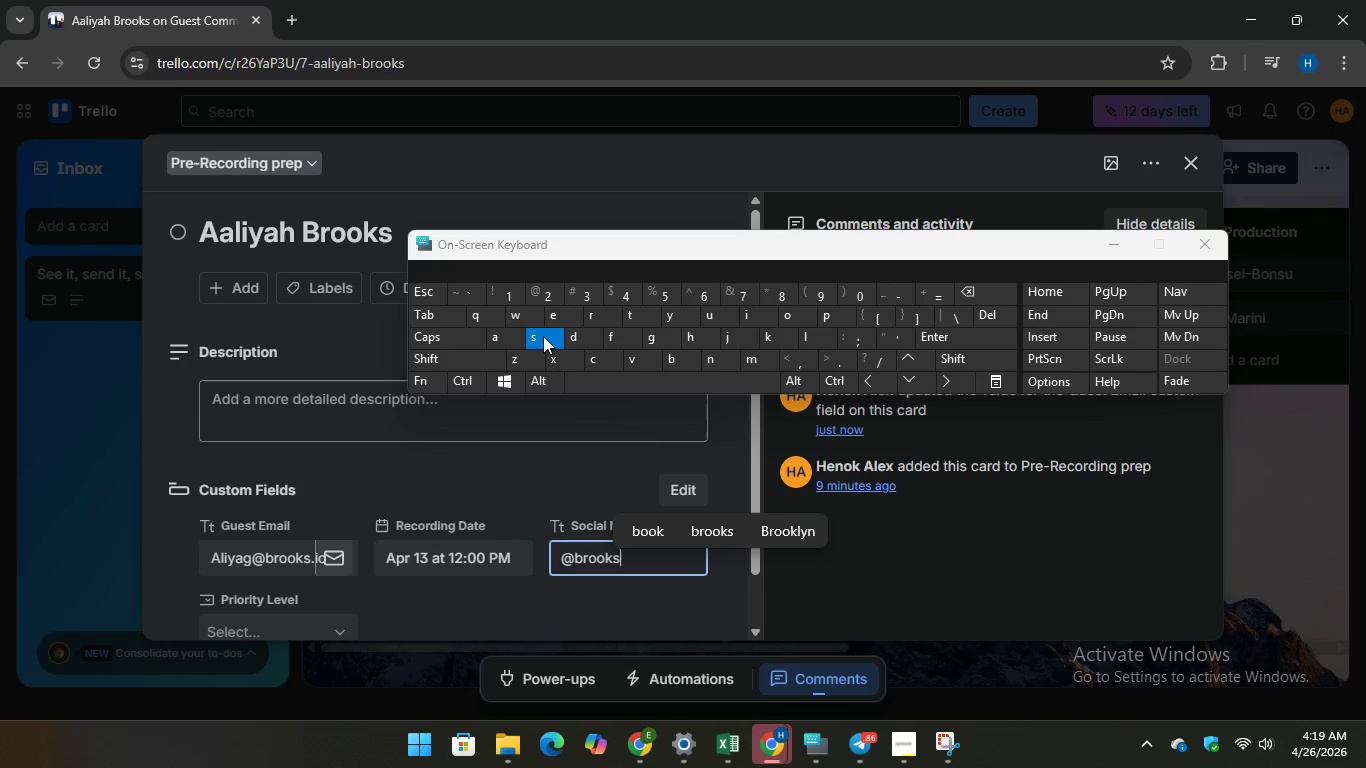 
type(sAali)
 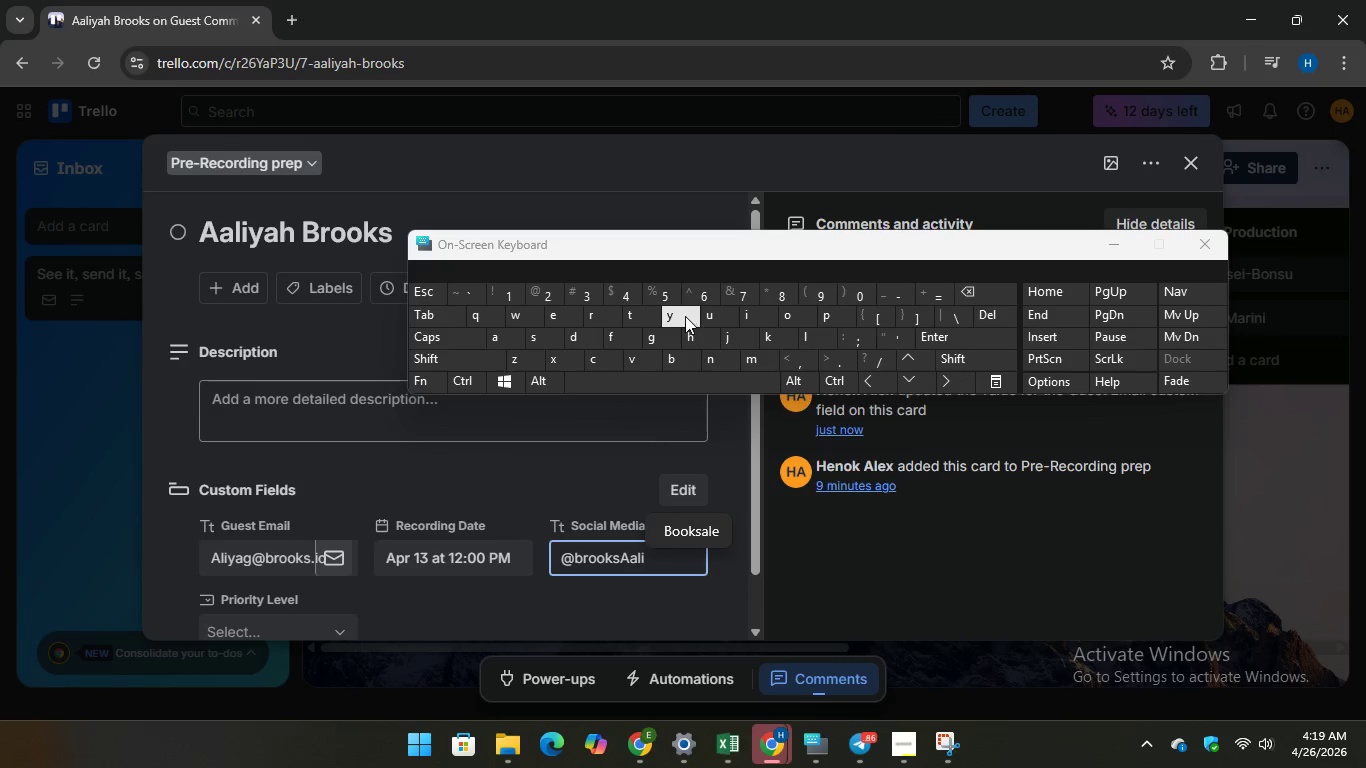 
type(yah)
 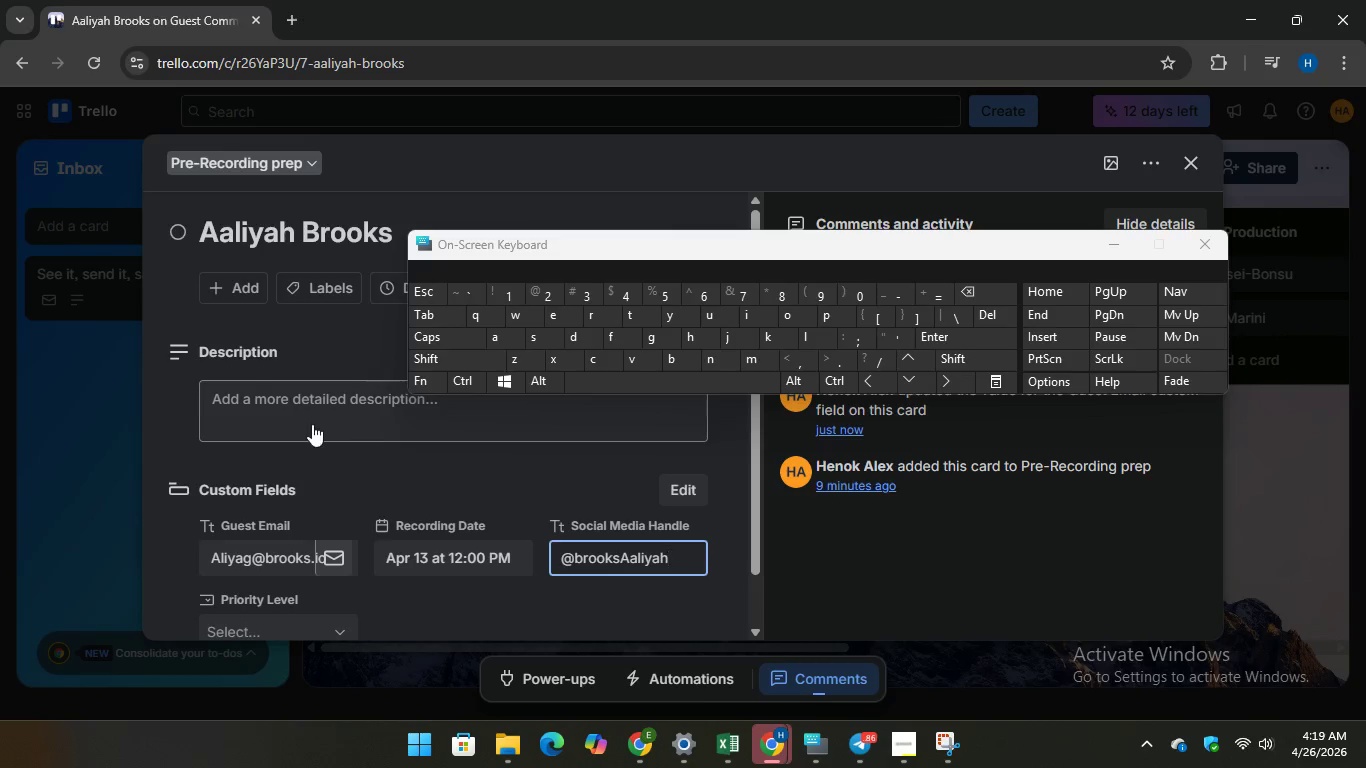 
scroll: coordinate [312, 424], scroll_direction: down, amount: 3.0
 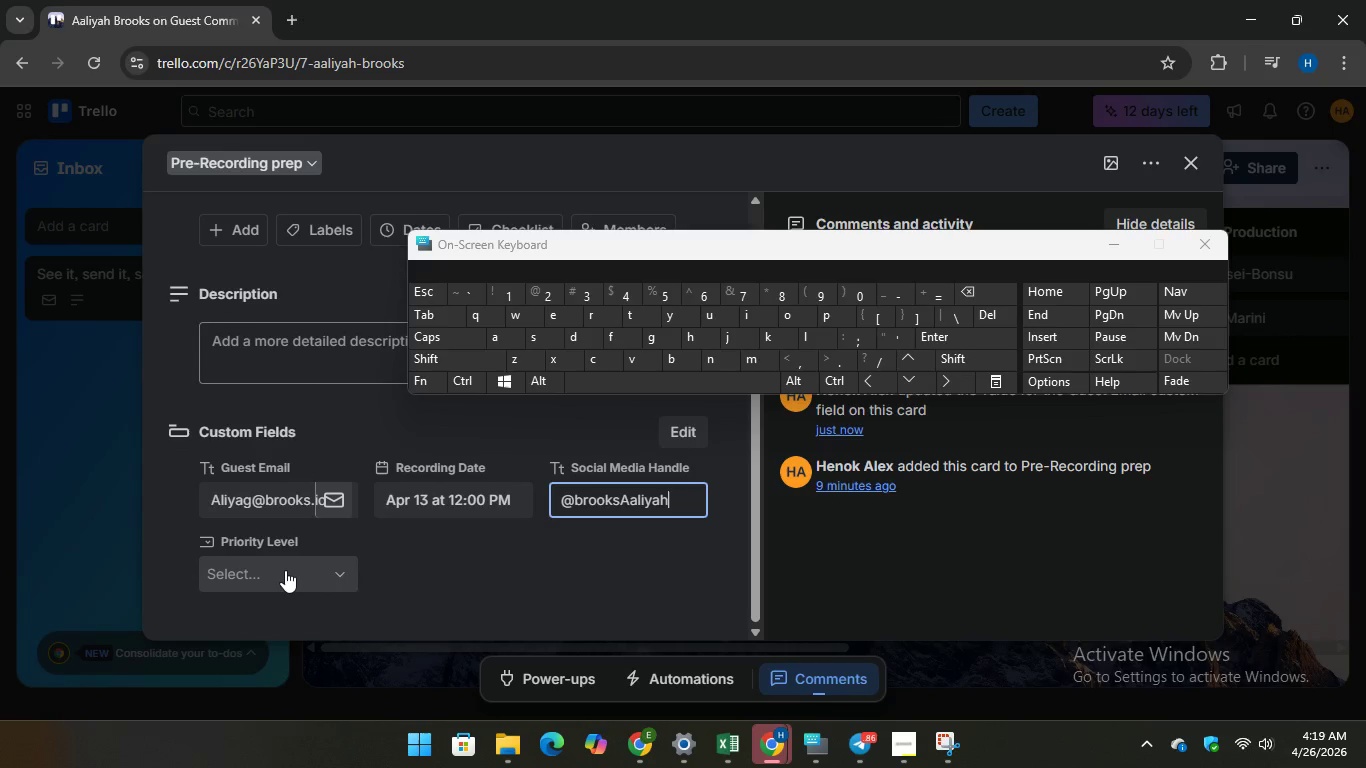 
left_click([285, 570])
 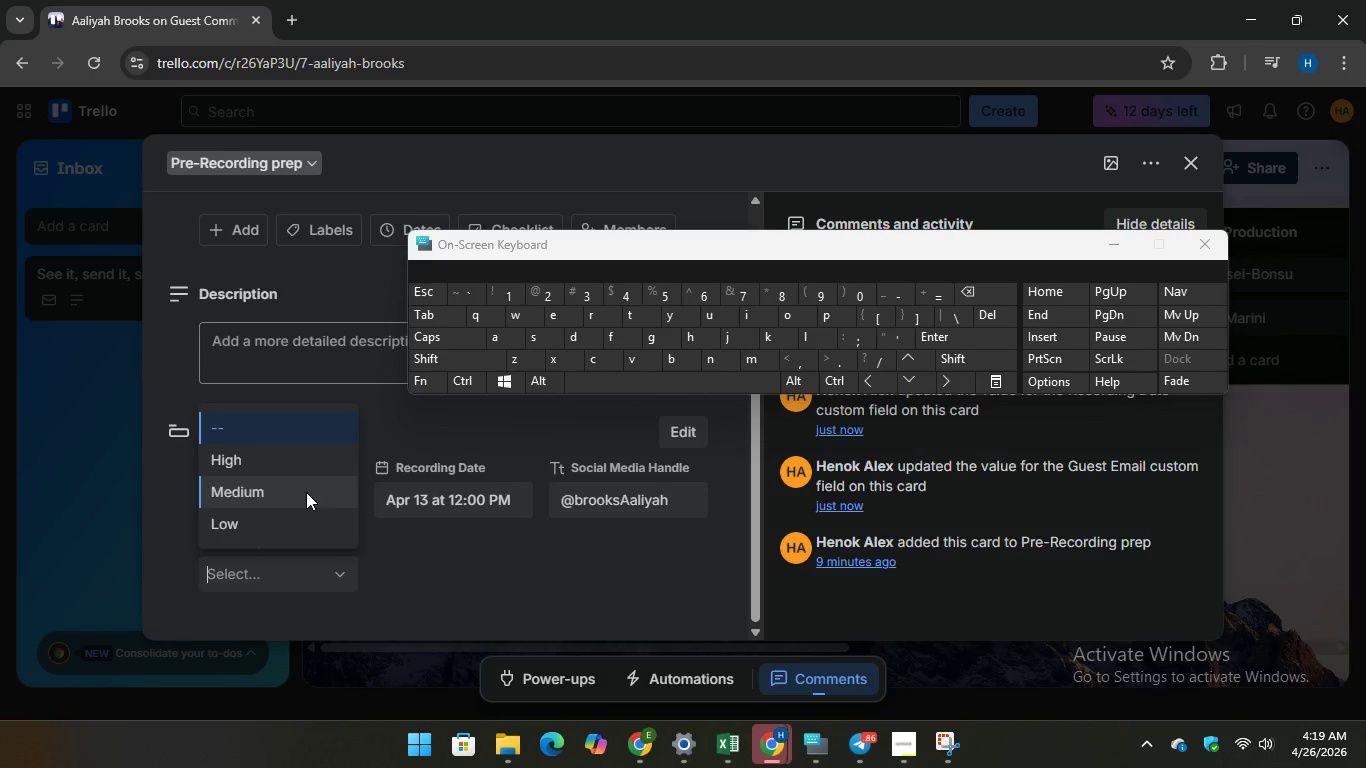 
left_click([306, 492])
 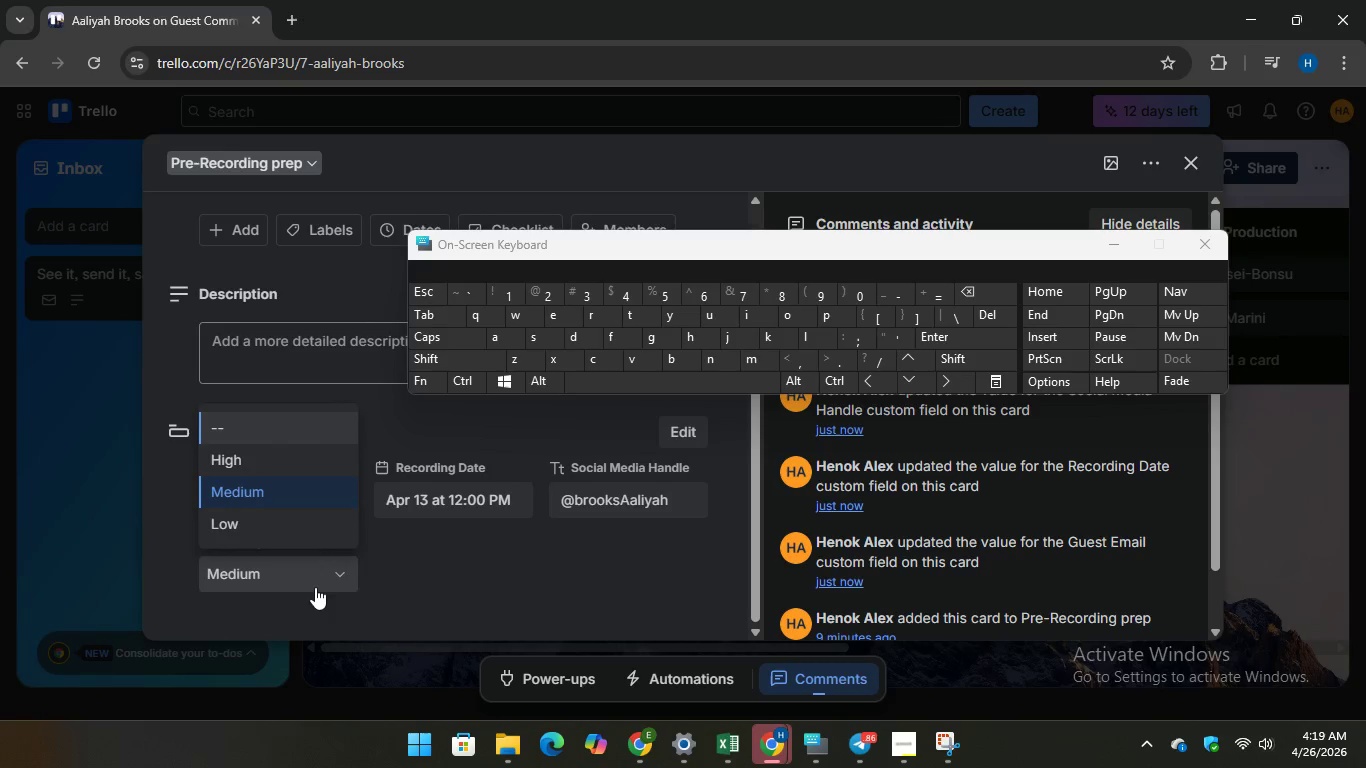 
wait(7.78)
 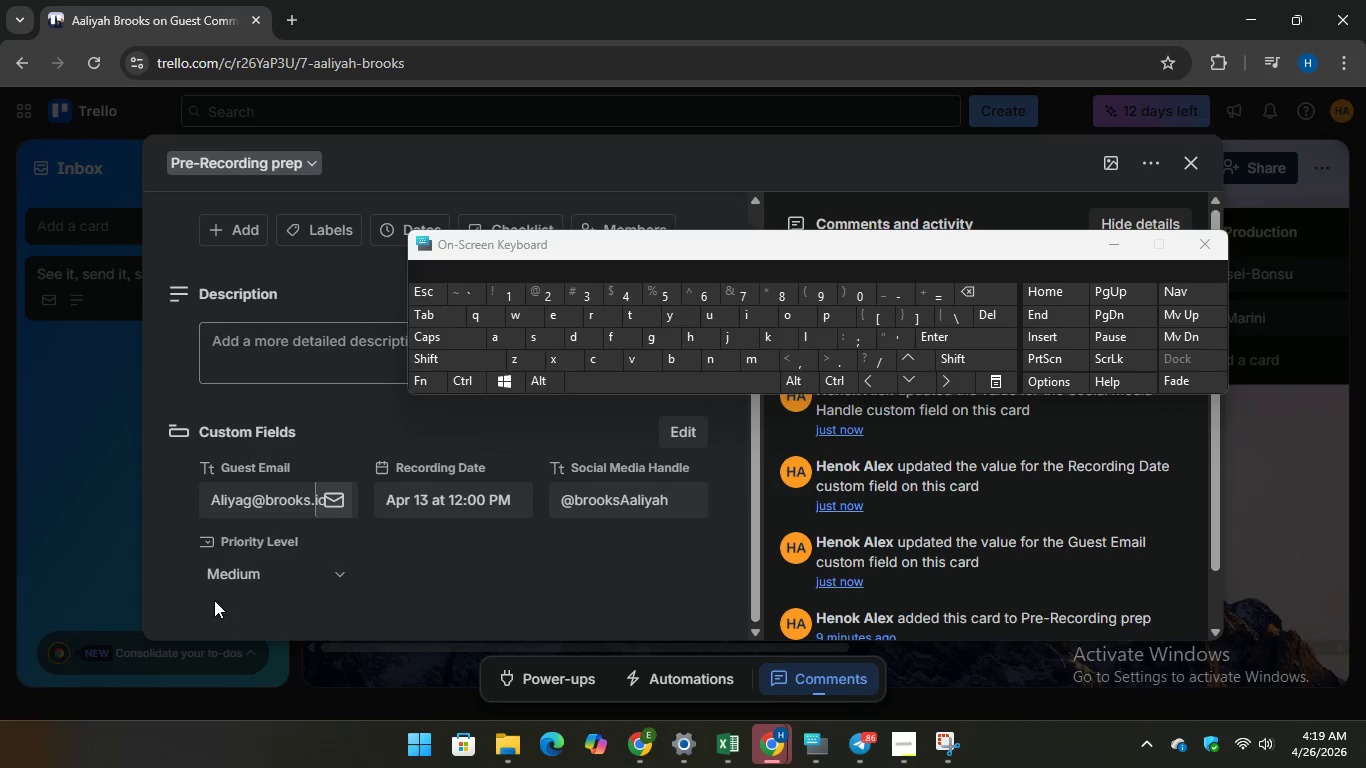 
left_click([324, 536])
 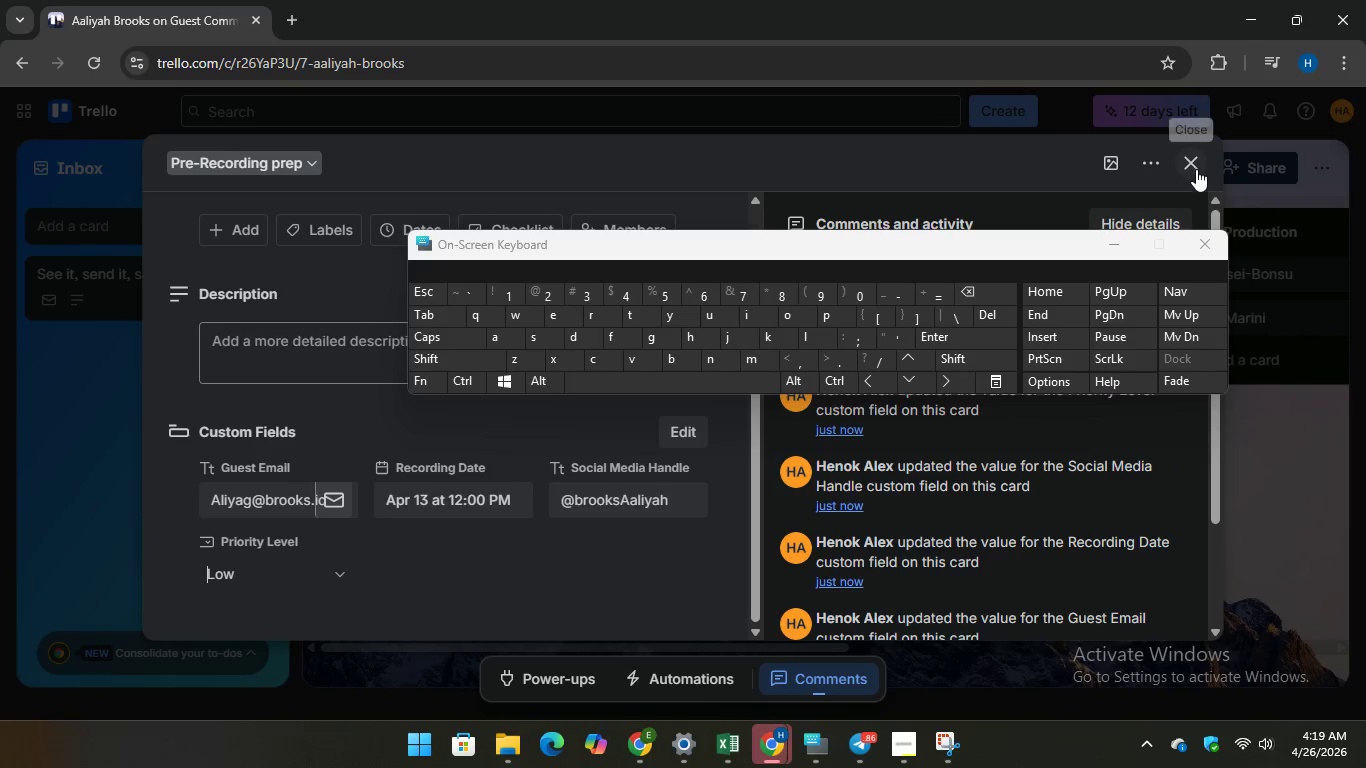 
left_click([1188, 169])
 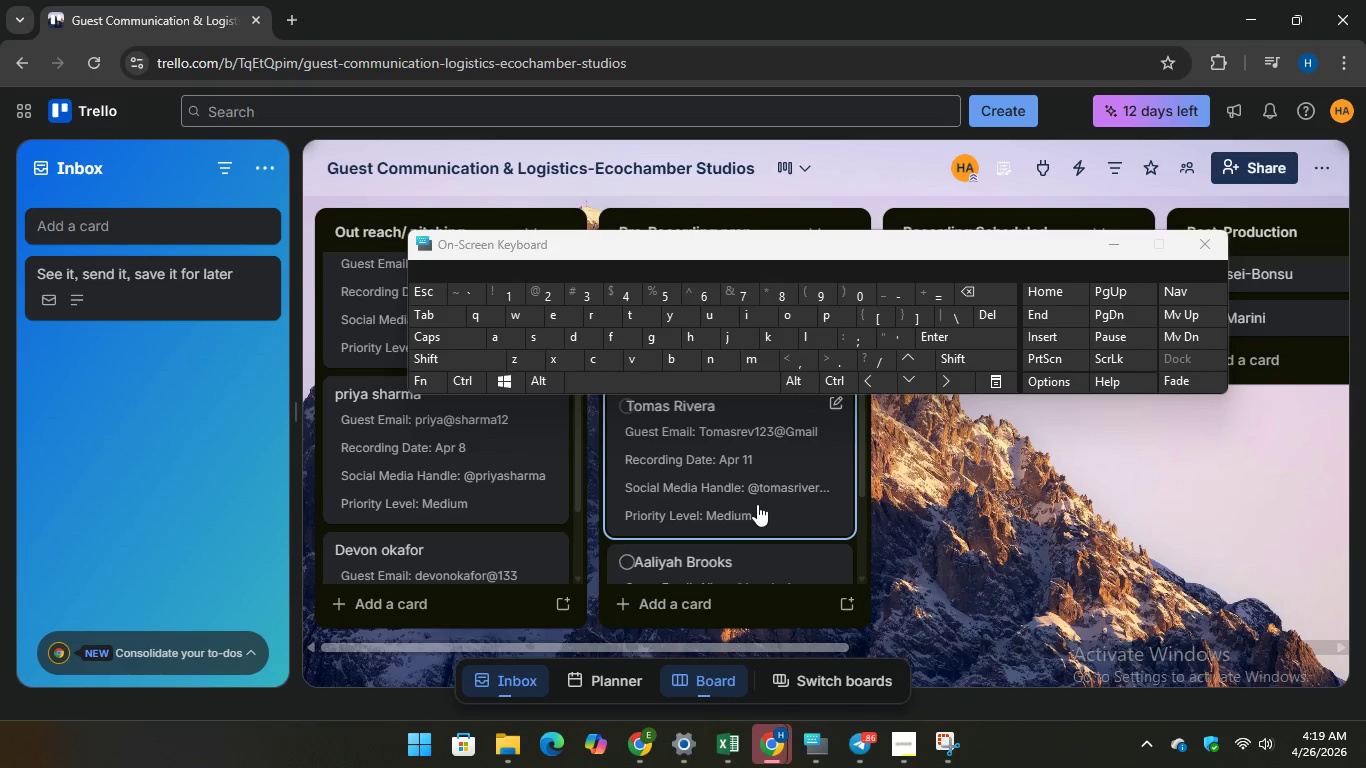 
scroll: coordinate [757, 504], scroll_direction: down, amount: 10.0
 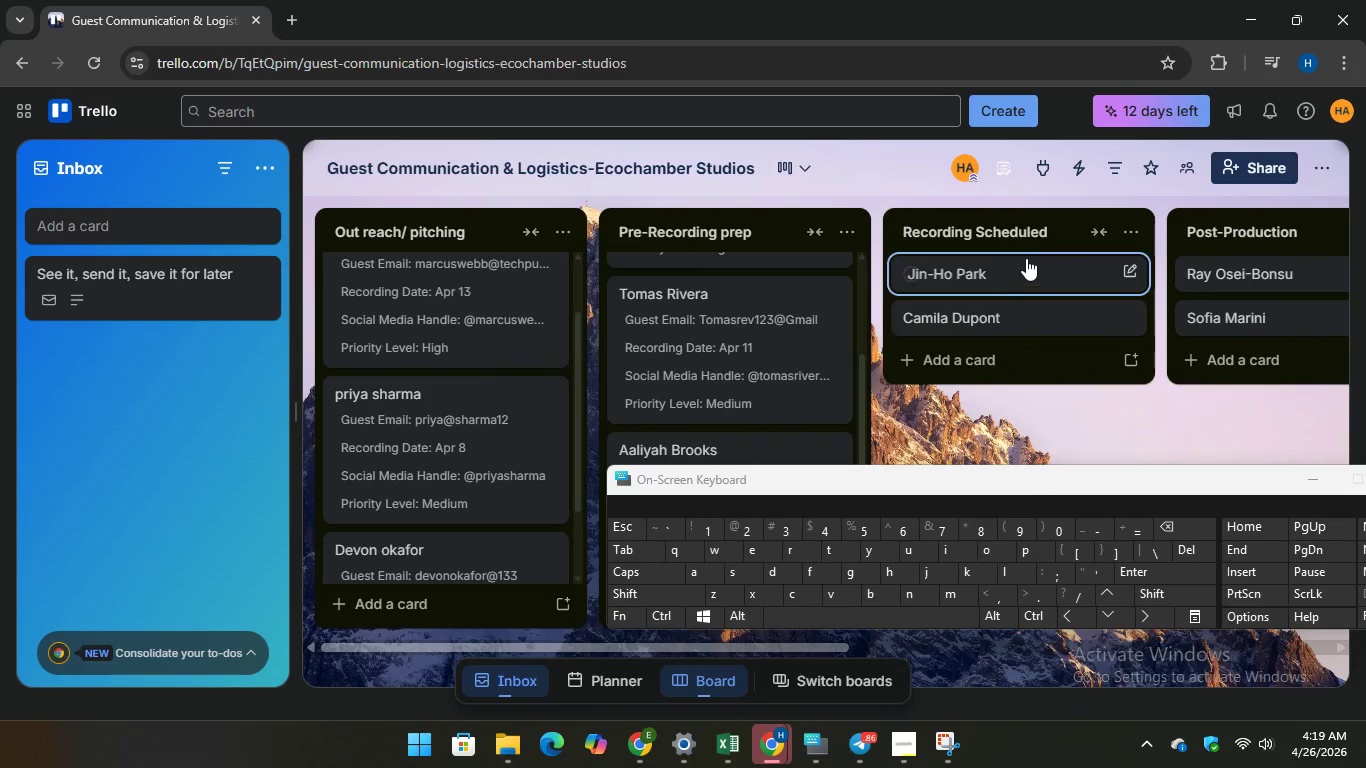 
left_click([1010, 269])
 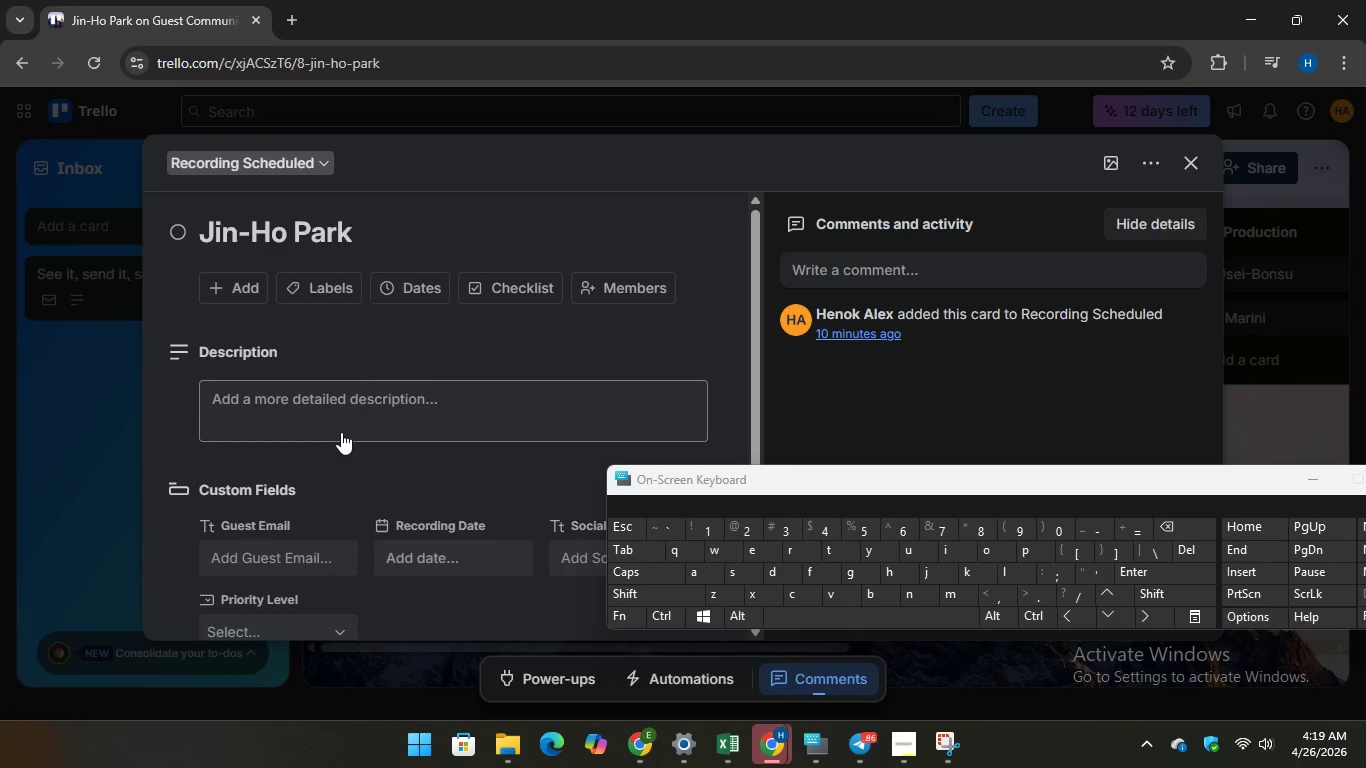 
scroll: coordinate [342, 451], scroll_direction: down, amount: 1.0
 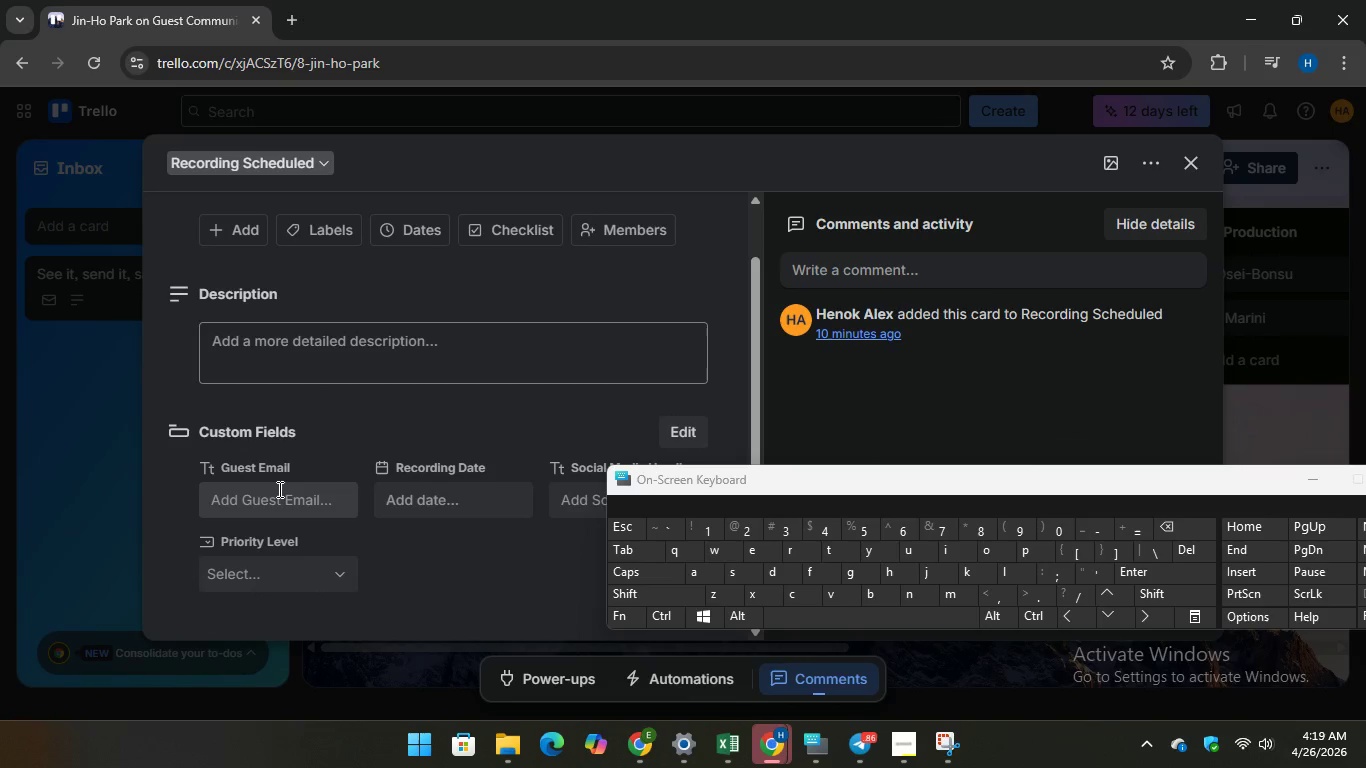 
left_click([278, 489])
 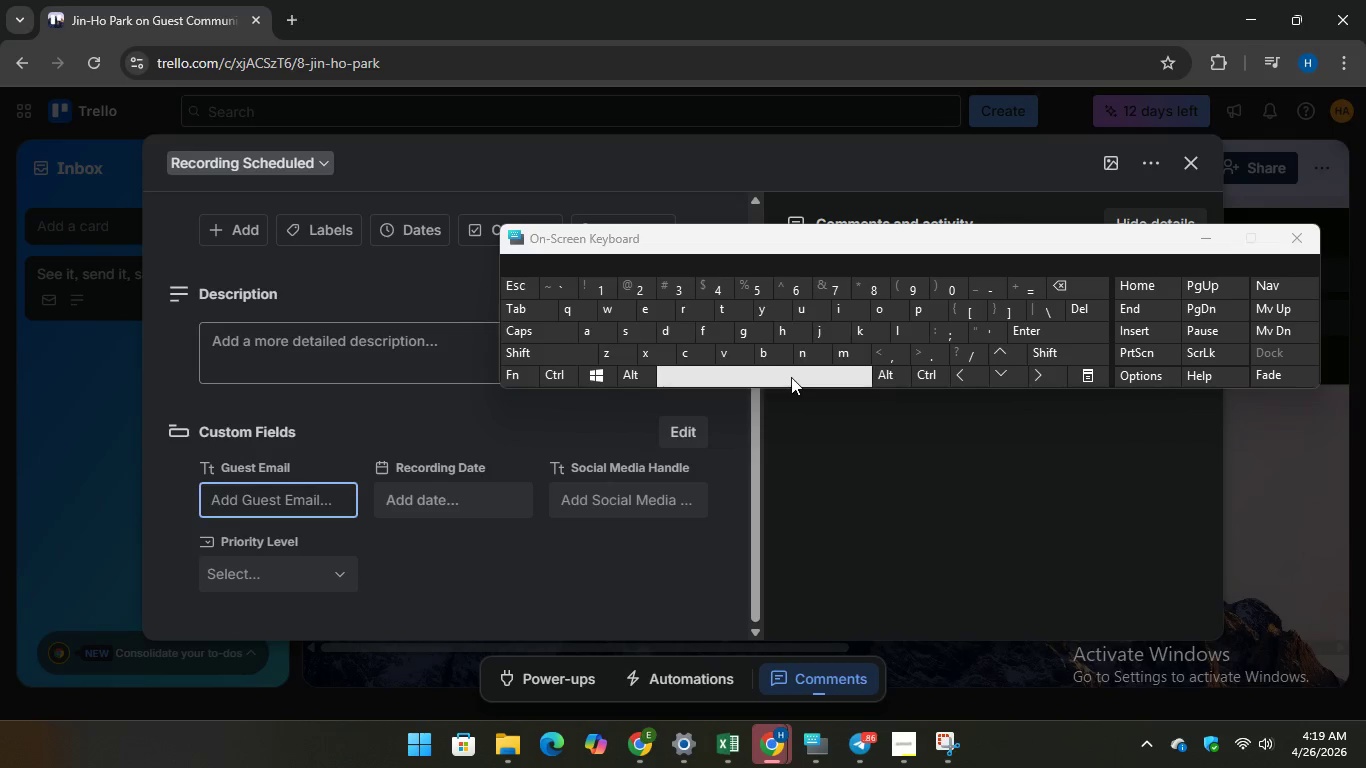 
type(jinho)
 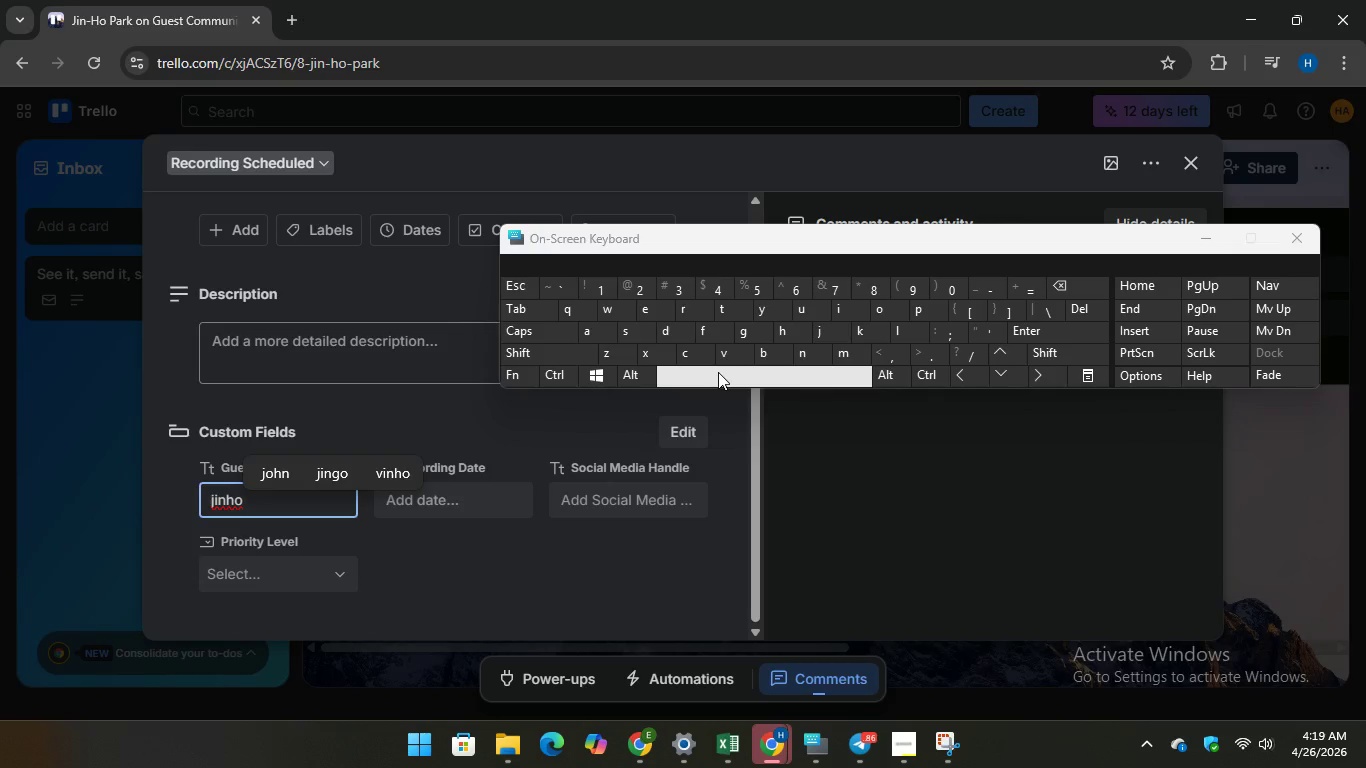 
wait(8.77)
 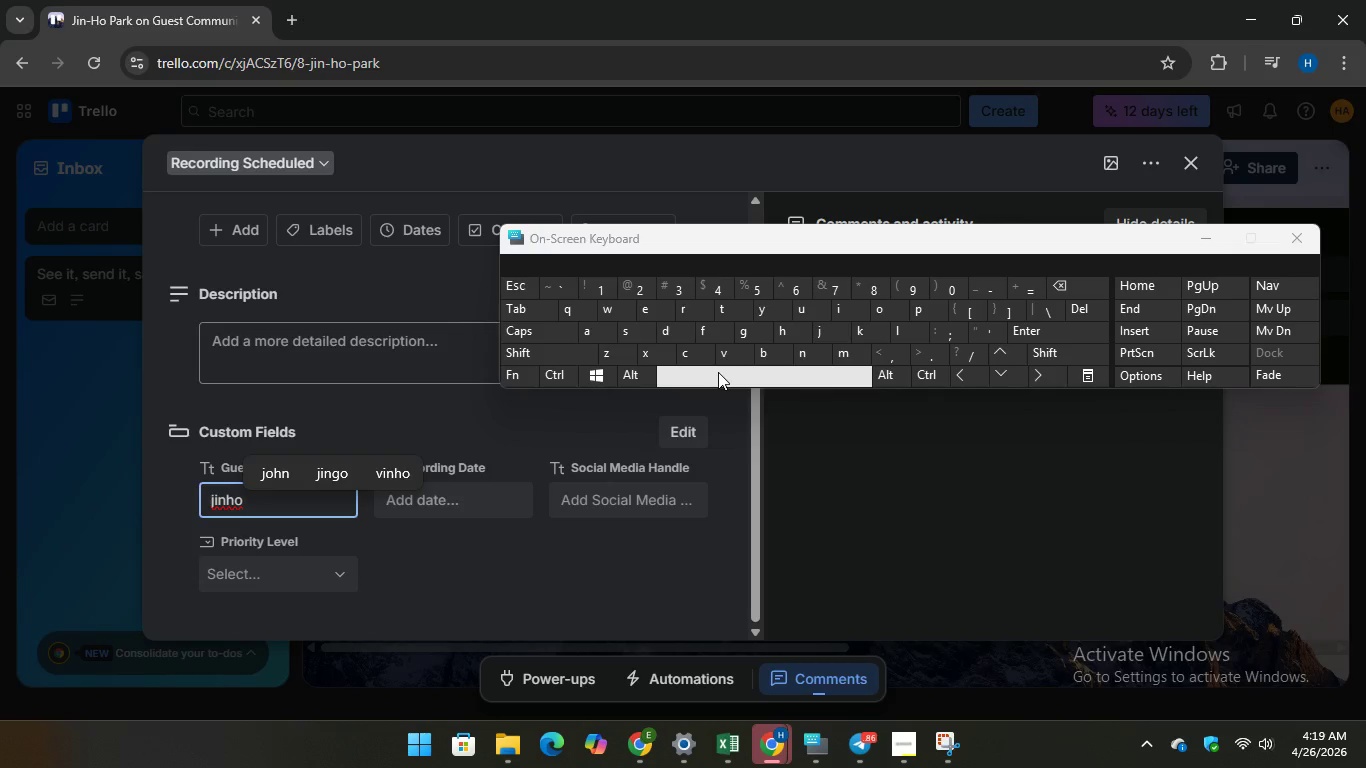 
type(17@)
 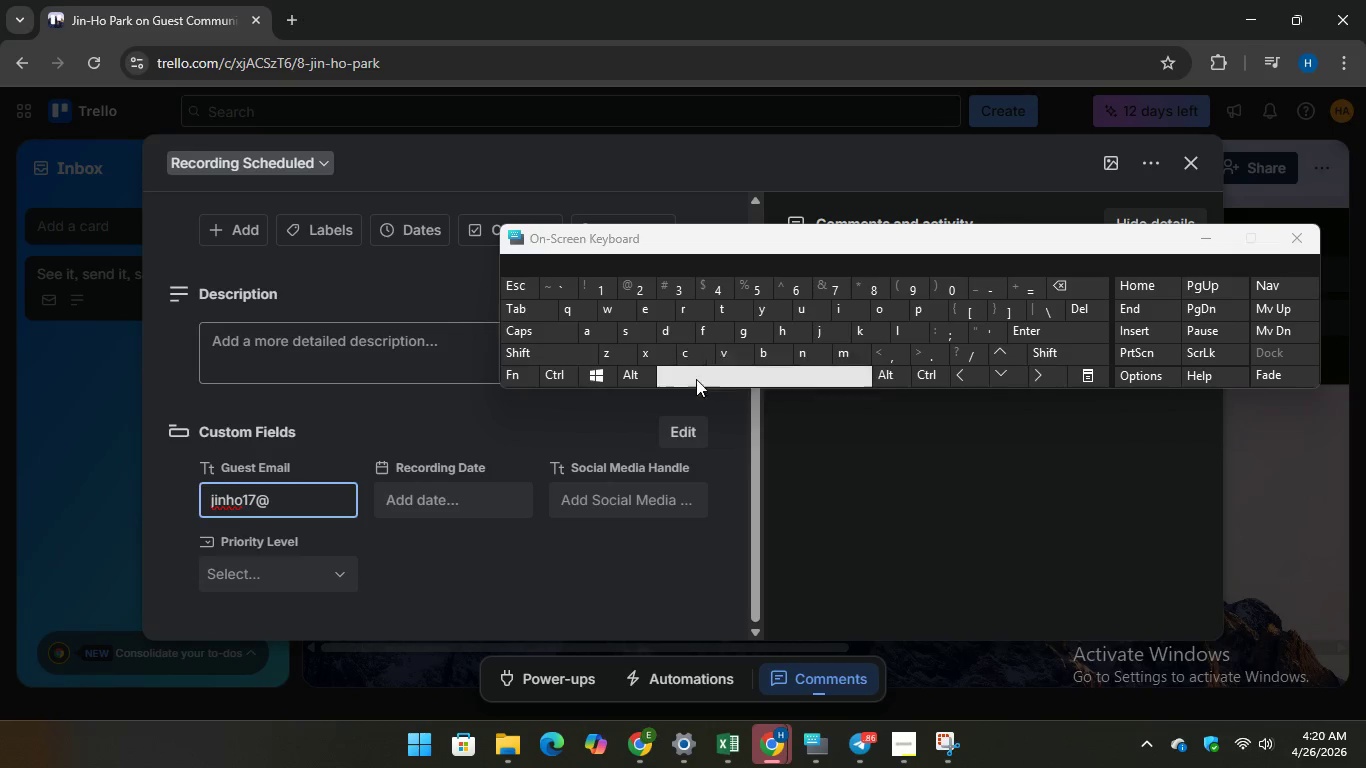 
type(gmail.com)
 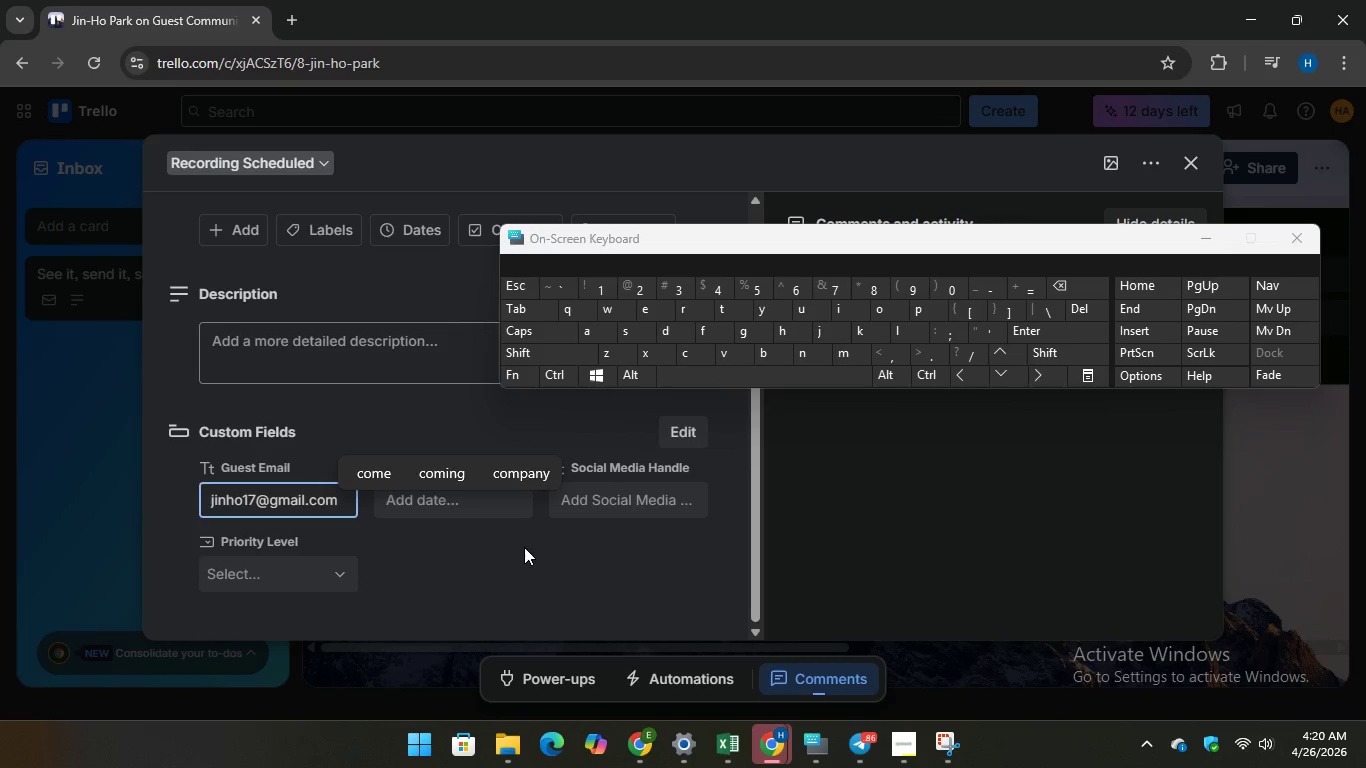 
left_click([521, 555])
 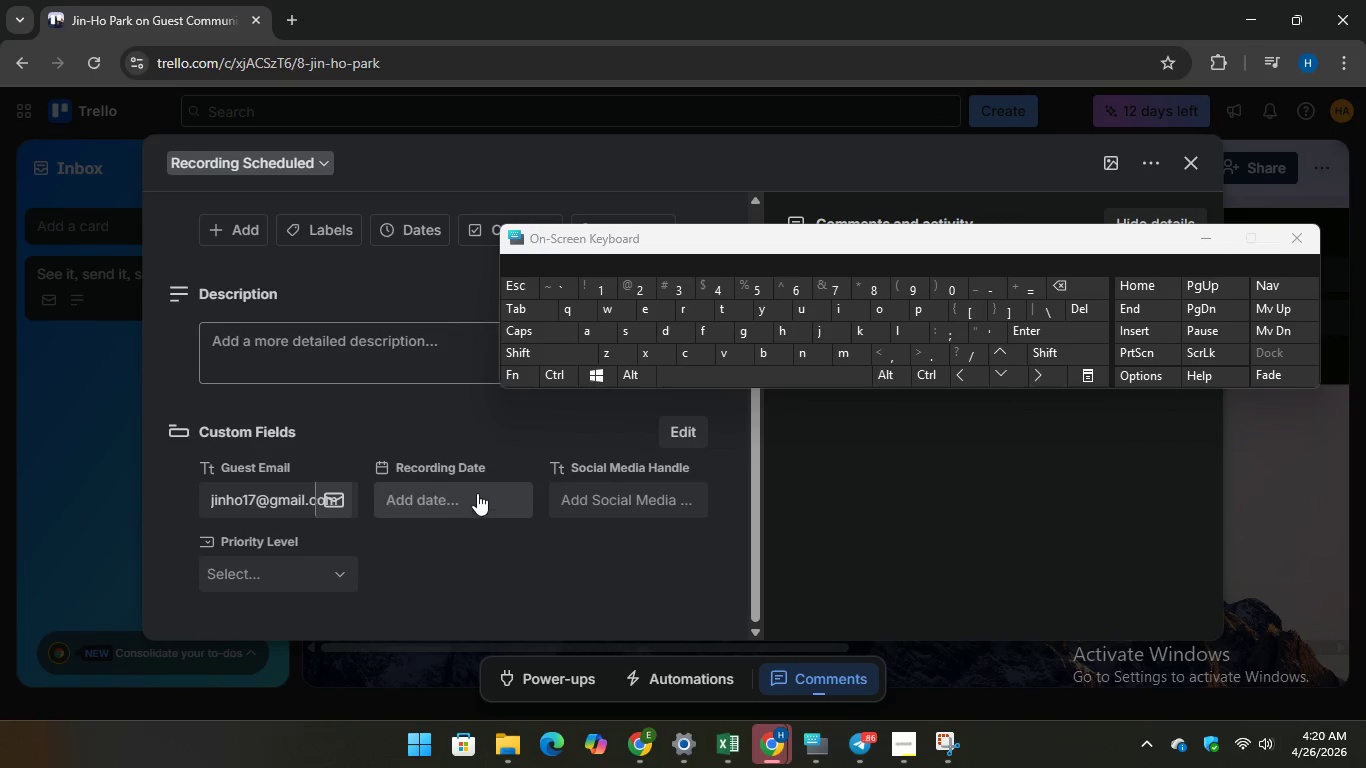 
left_click([477, 493])
 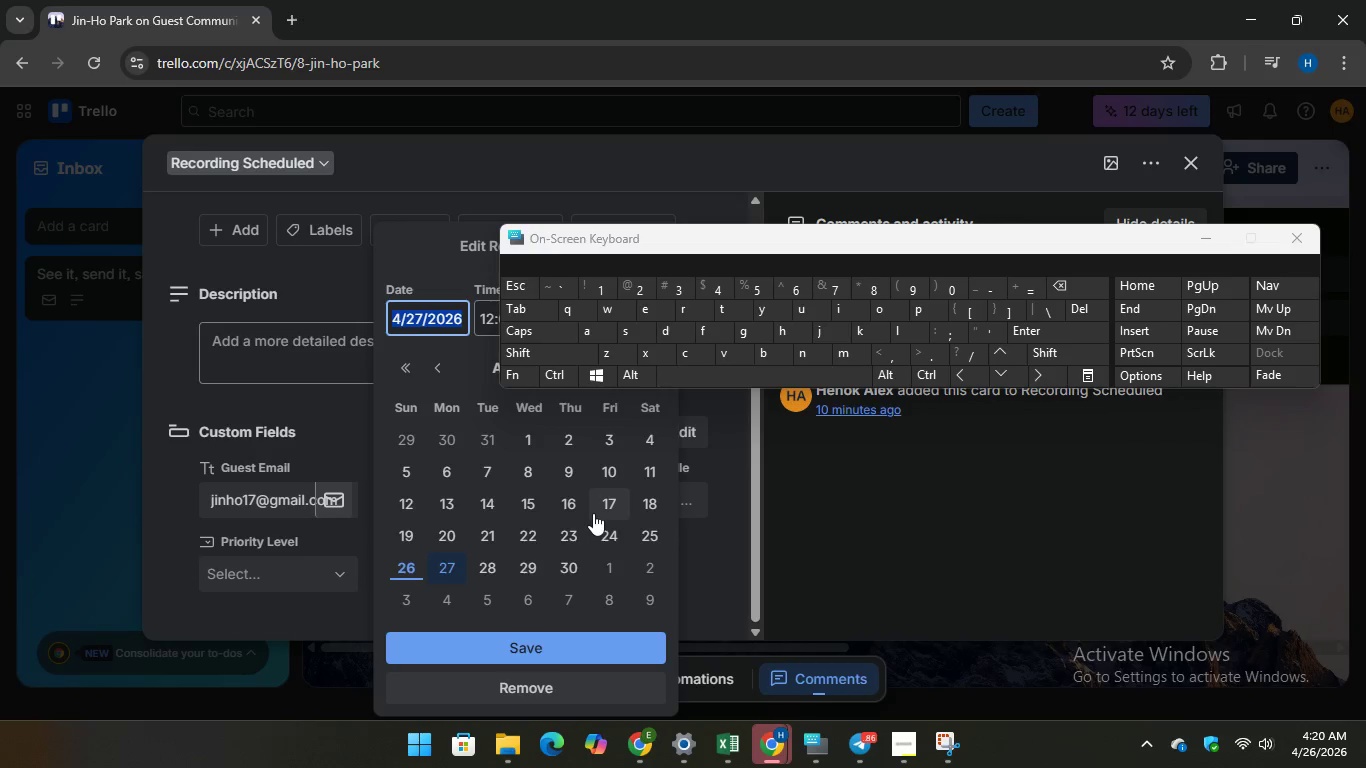 
left_click([651, 508])
 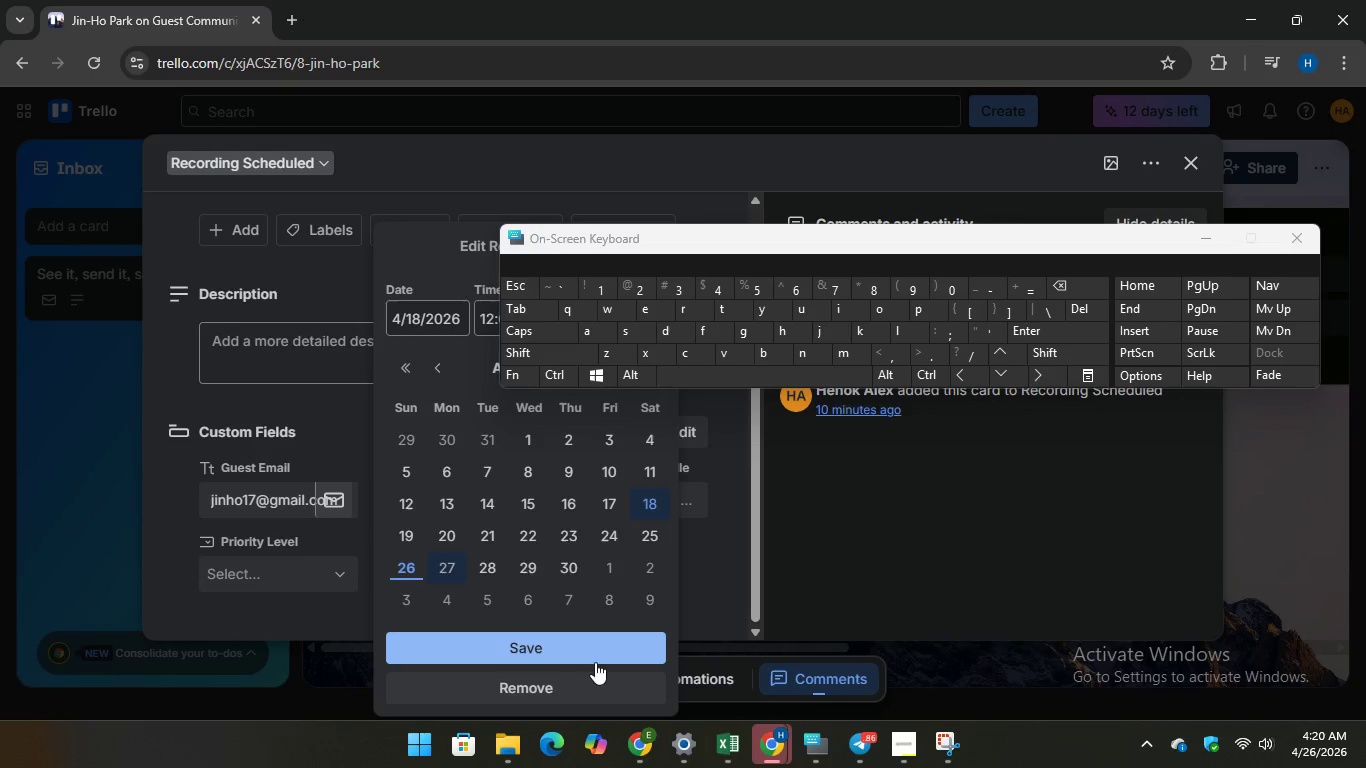 
left_click([598, 655])
 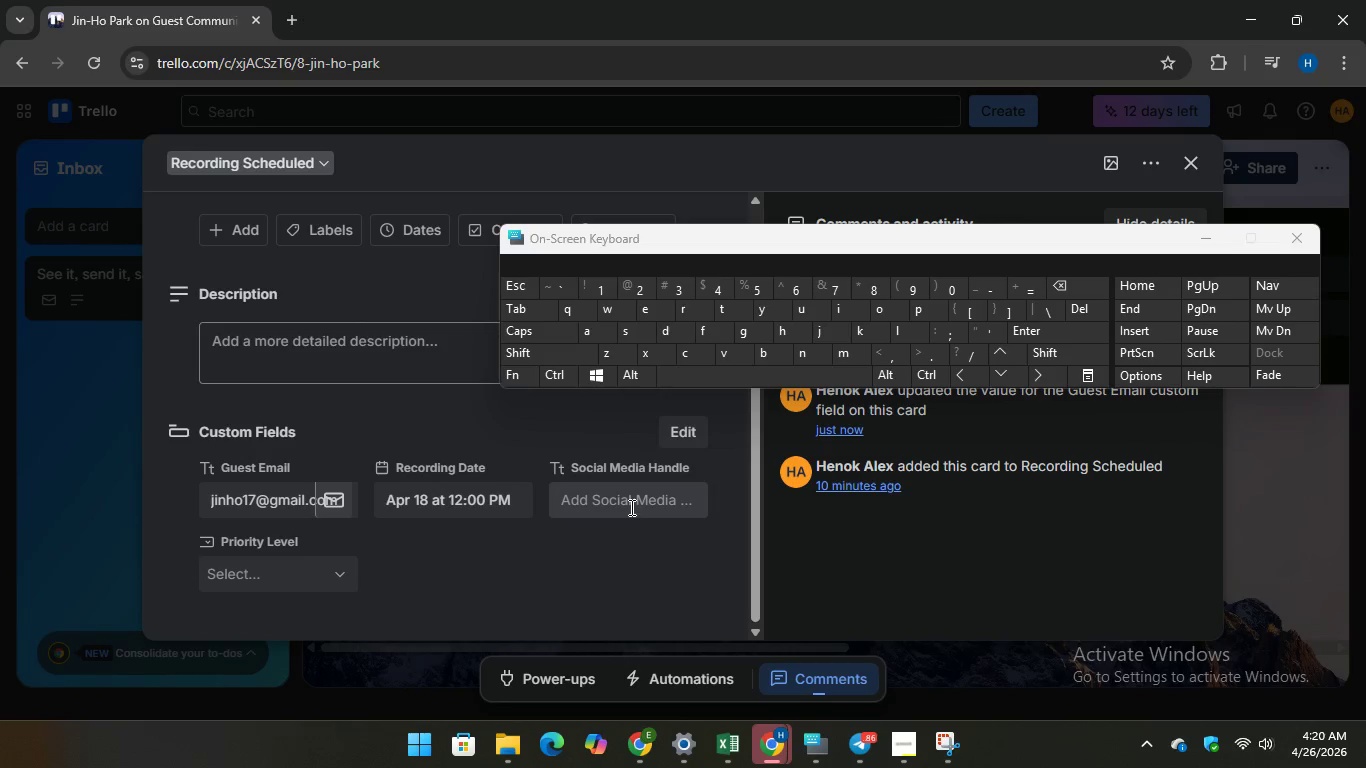 
left_click([629, 507])
 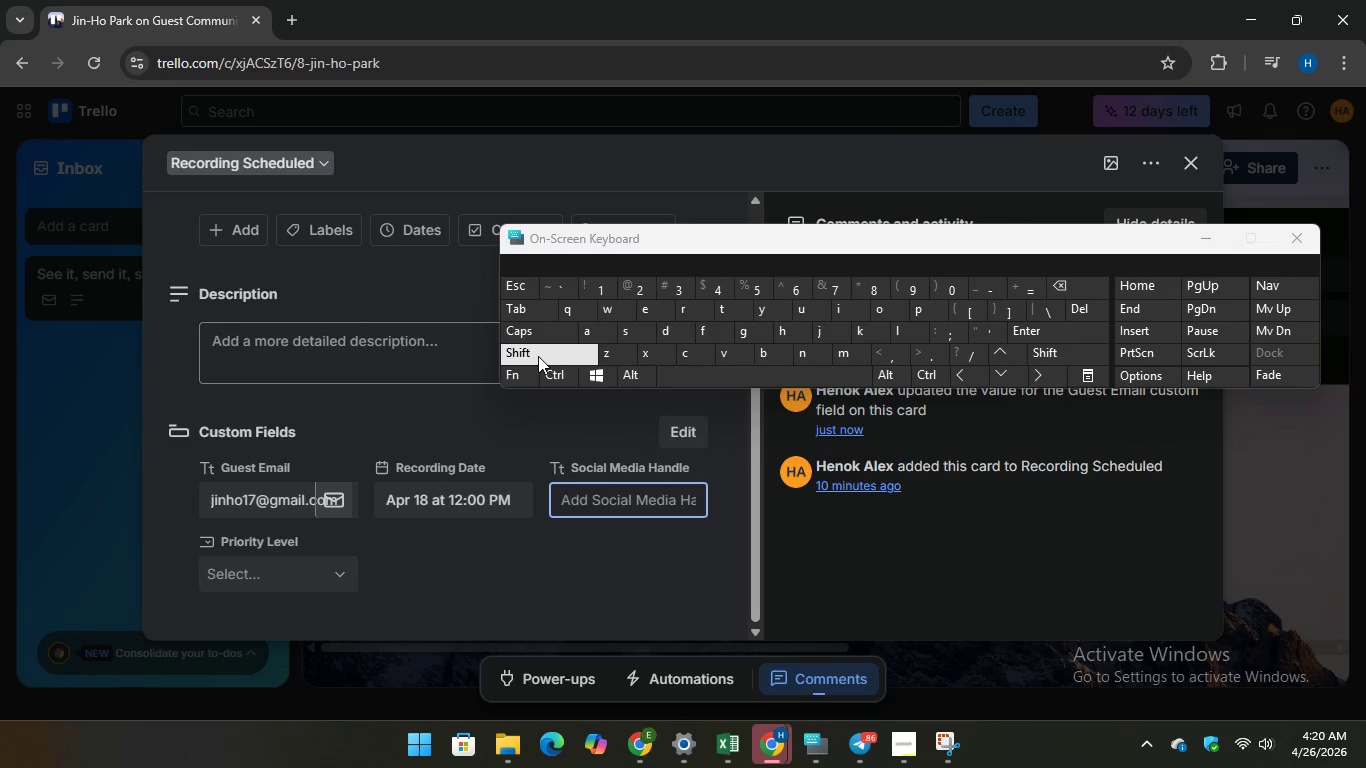 
key(Shift+2)
 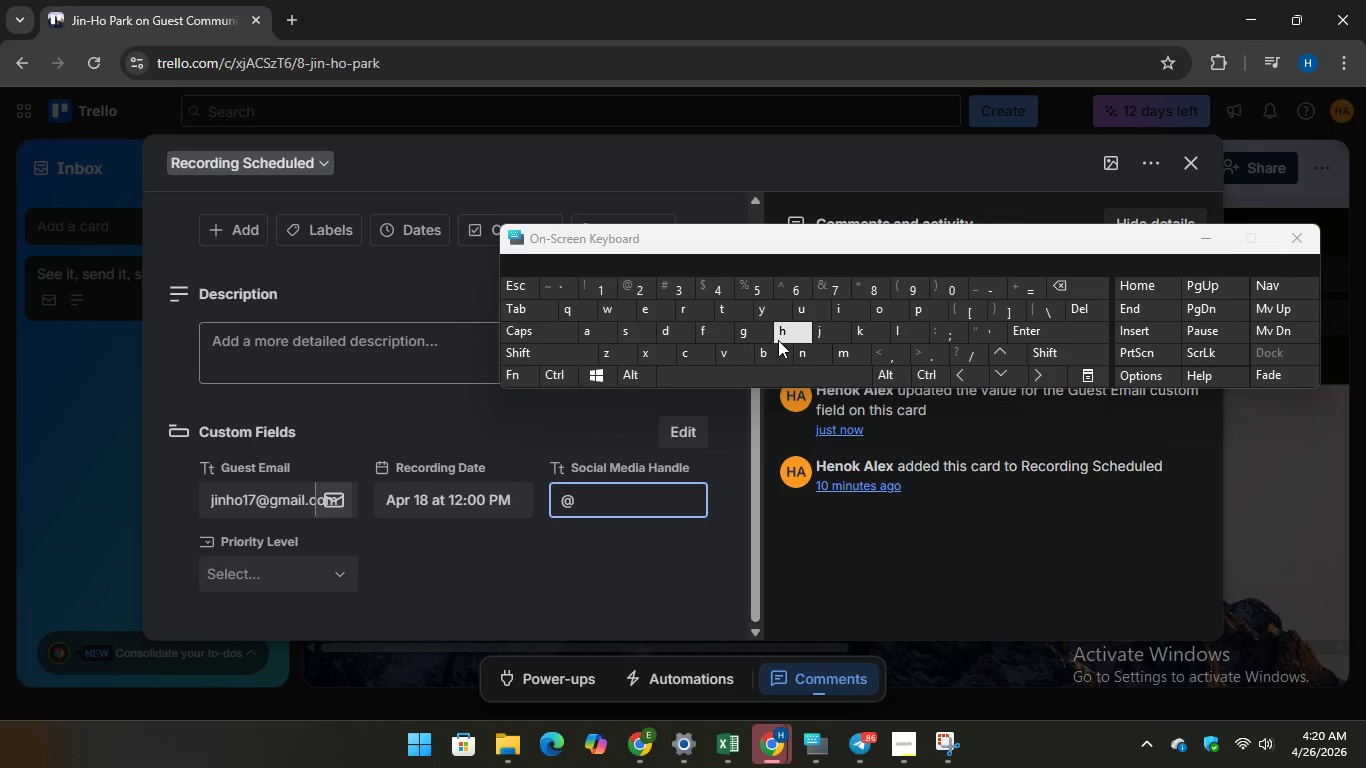 
key(J)
 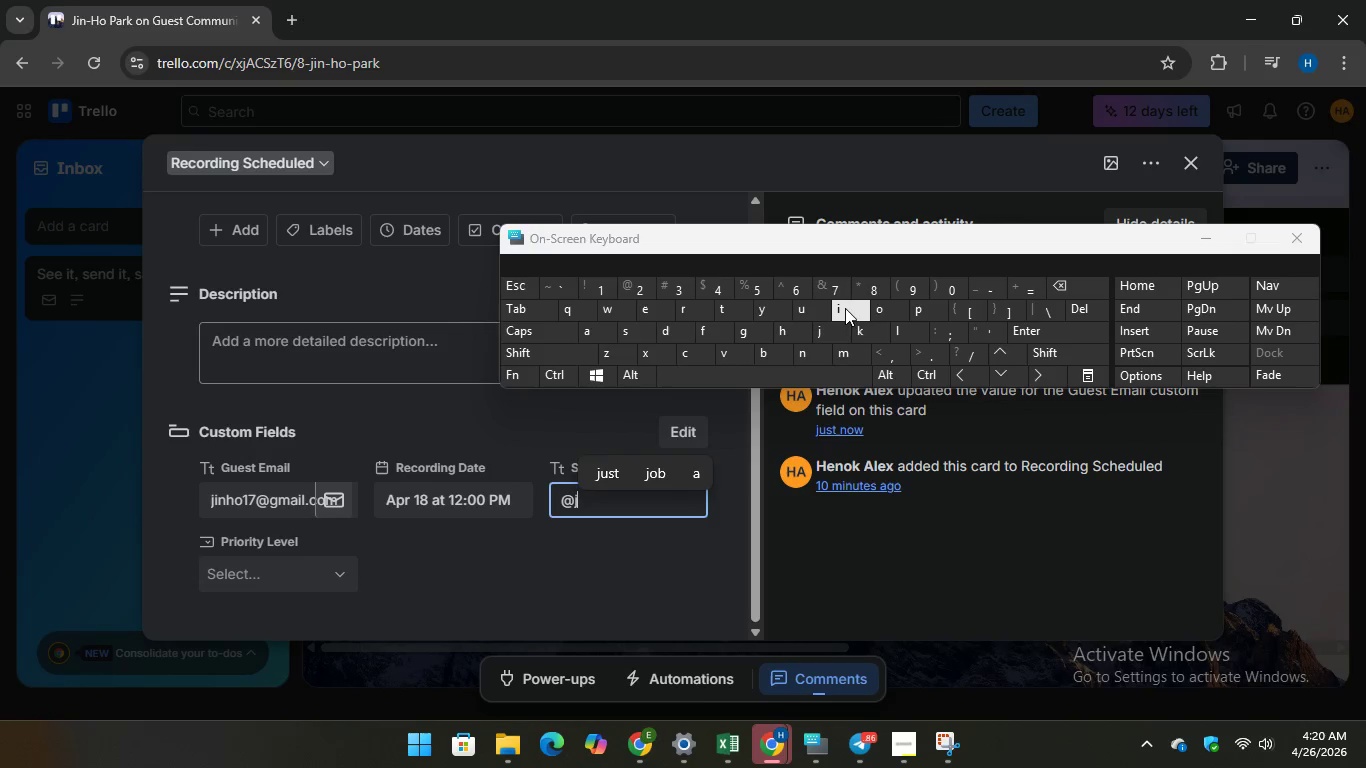 
type(in_h)
 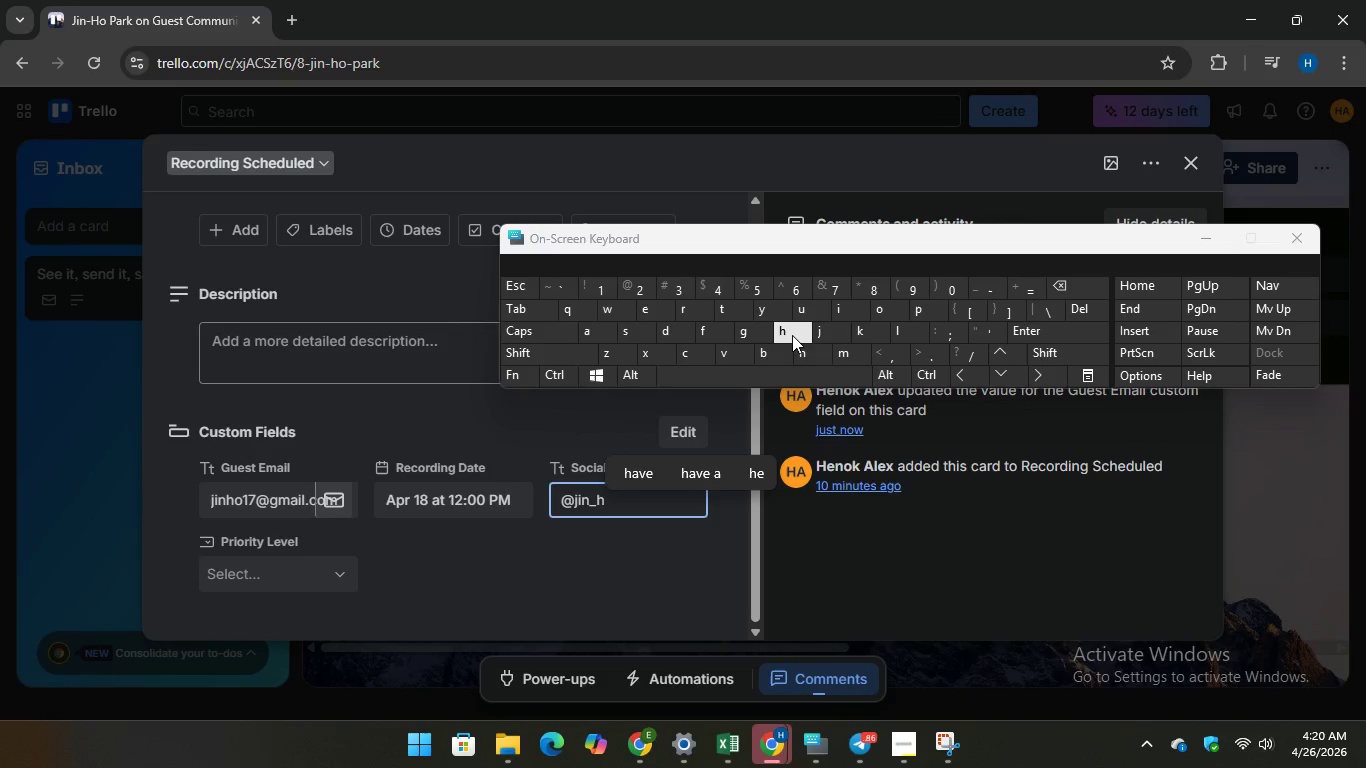 
type(o_park)
 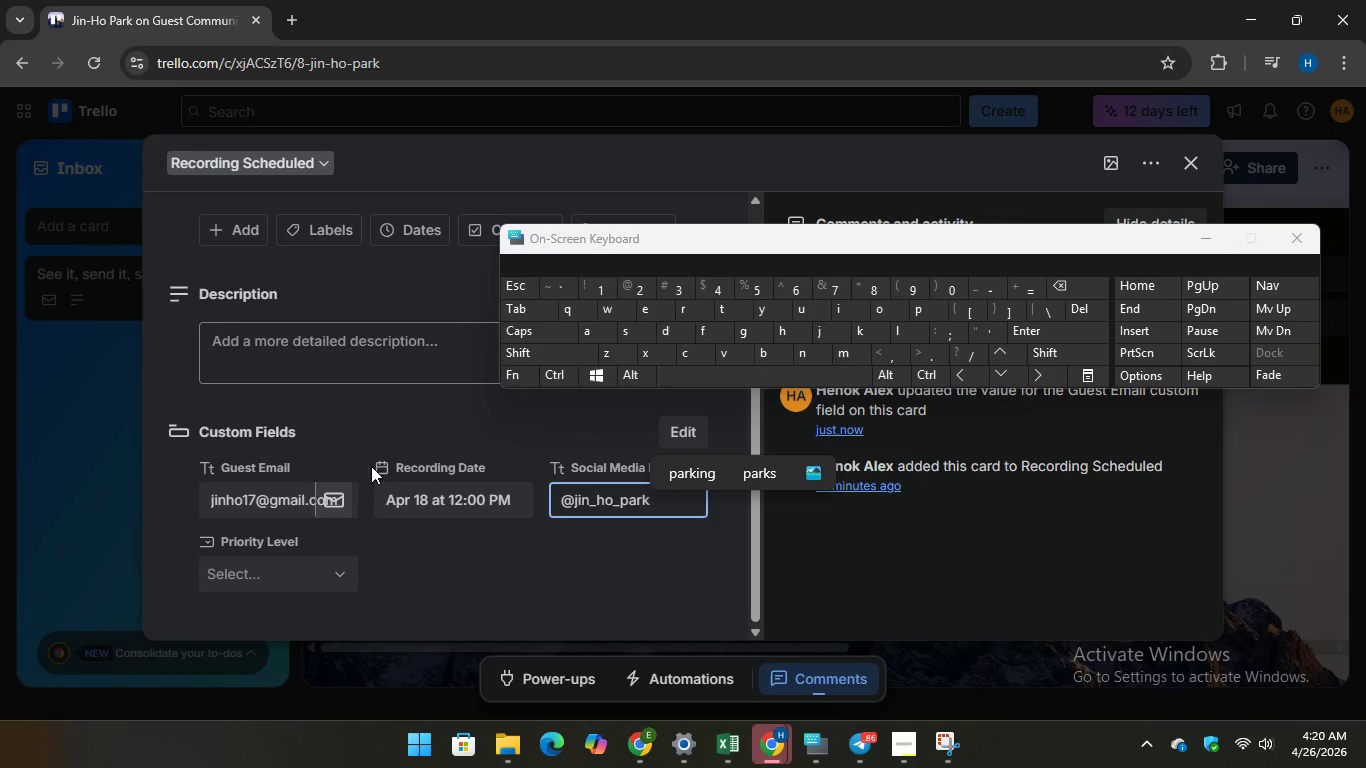 
scroll: coordinate [371, 466], scroll_direction: down, amount: 2.0
 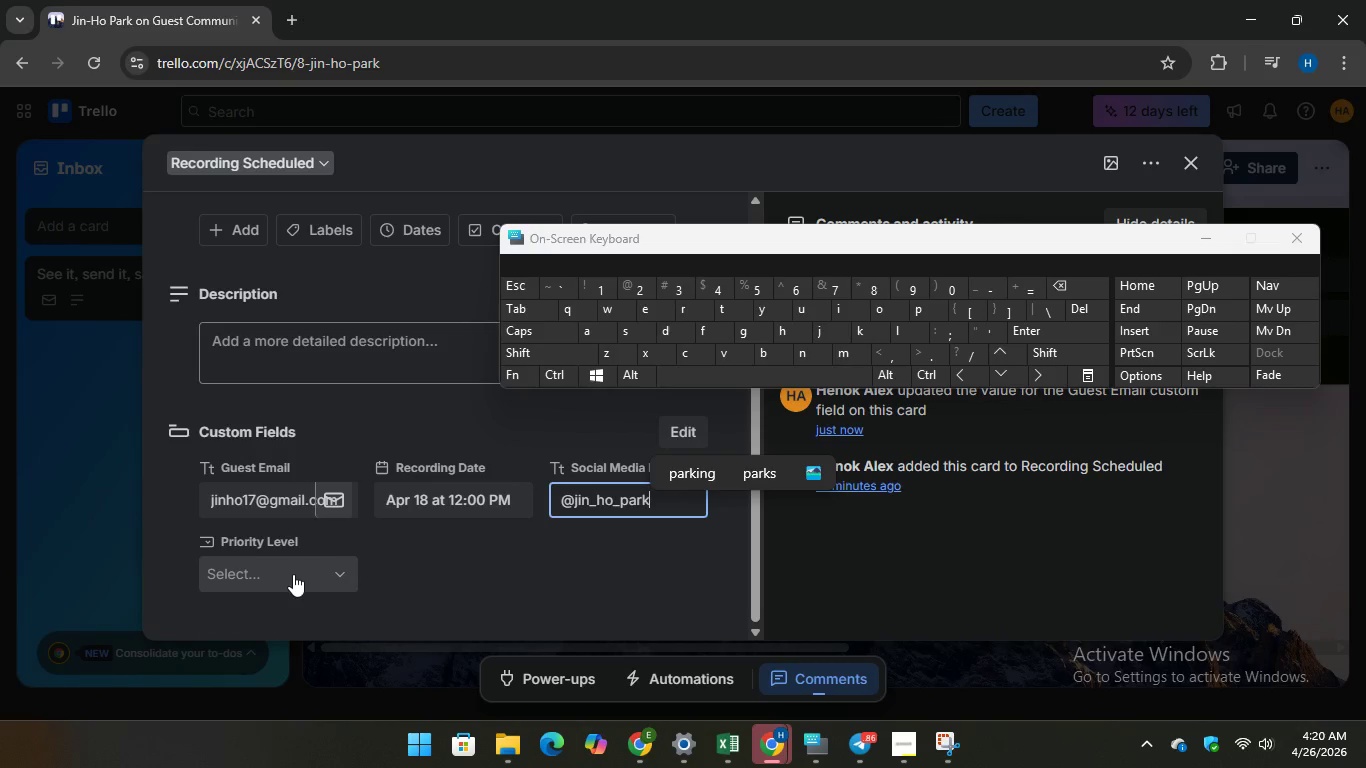 
left_click([293, 574])
 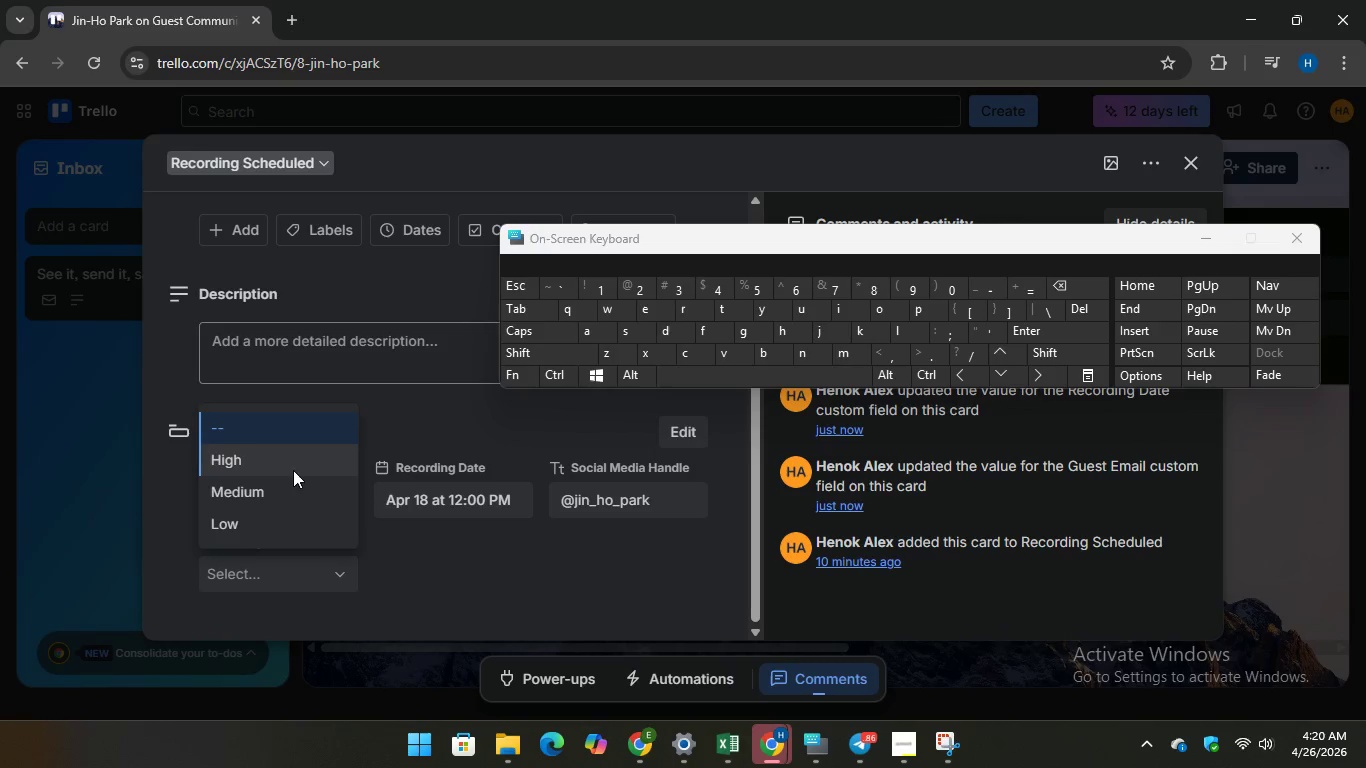 
left_click([293, 470])
 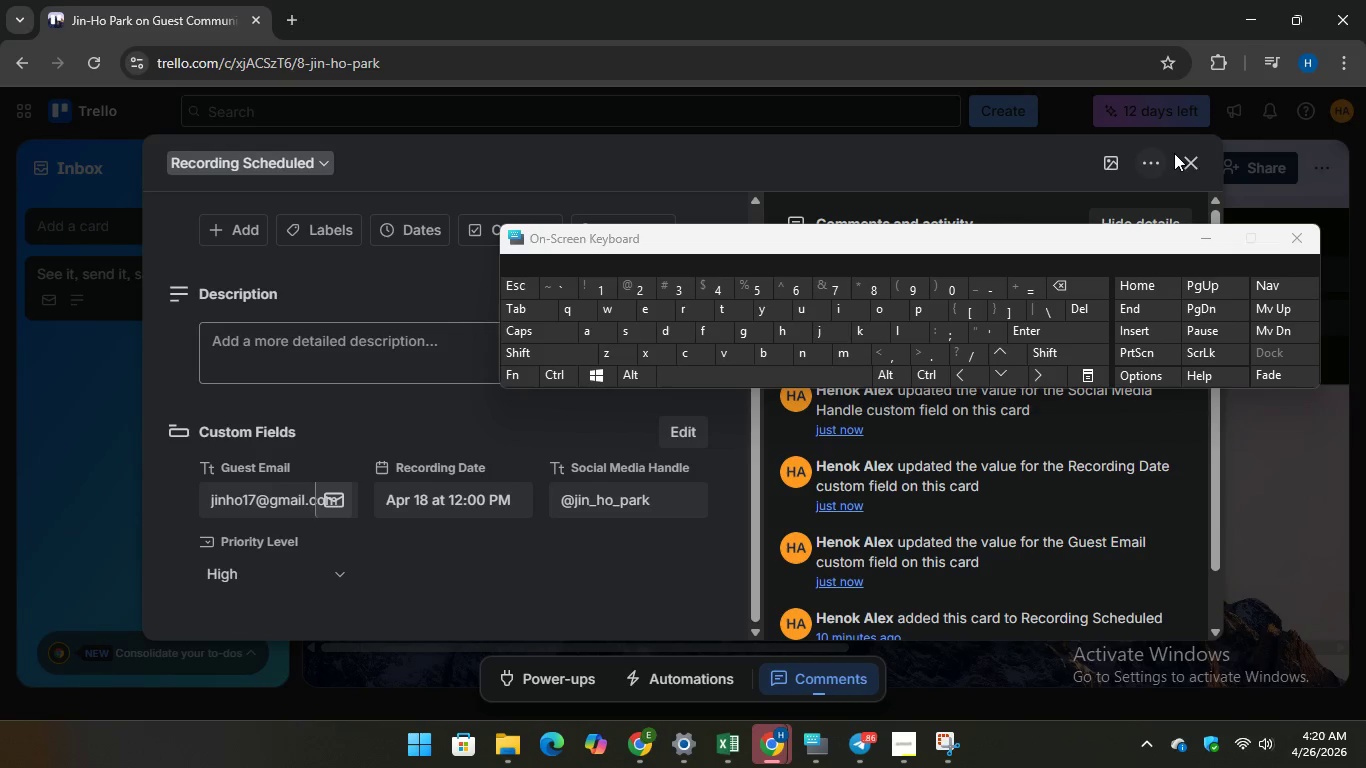 
left_click([1187, 159])
 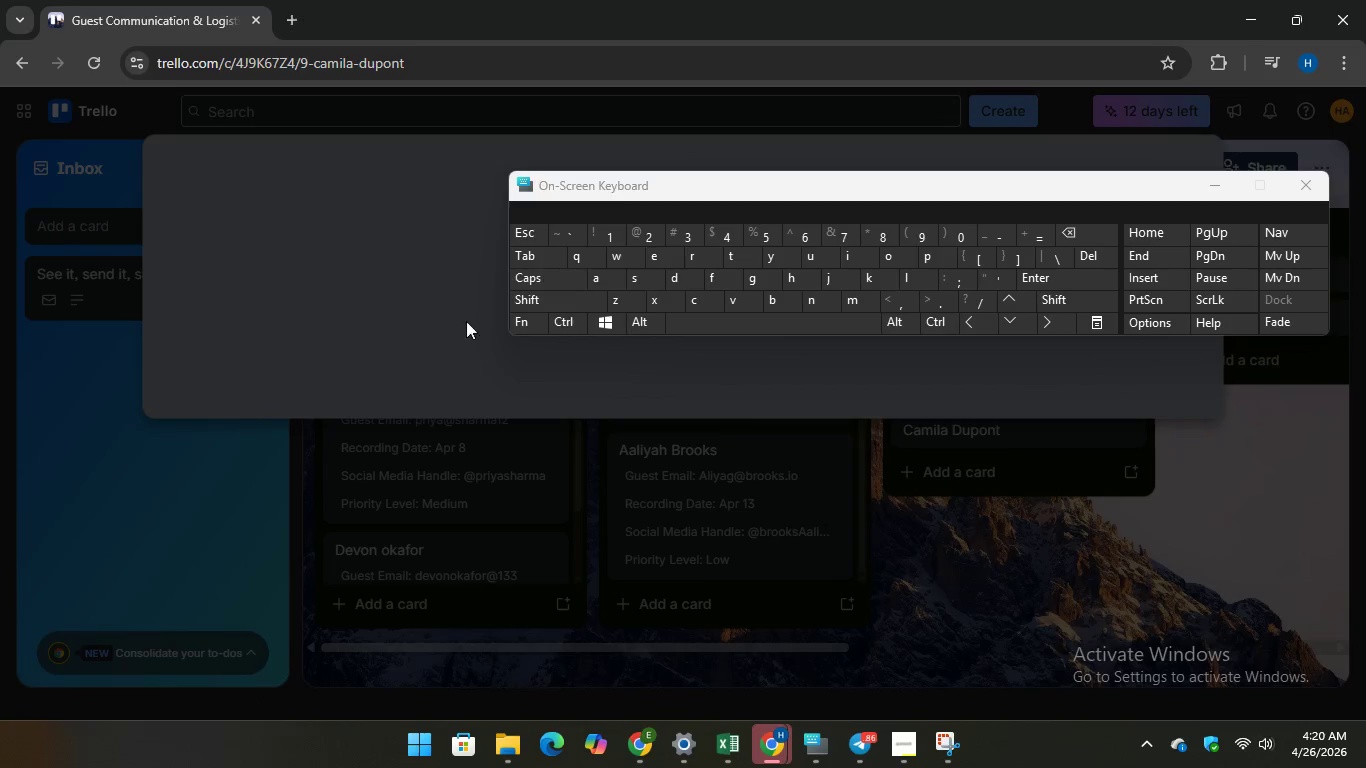 
wait(7.92)
 